 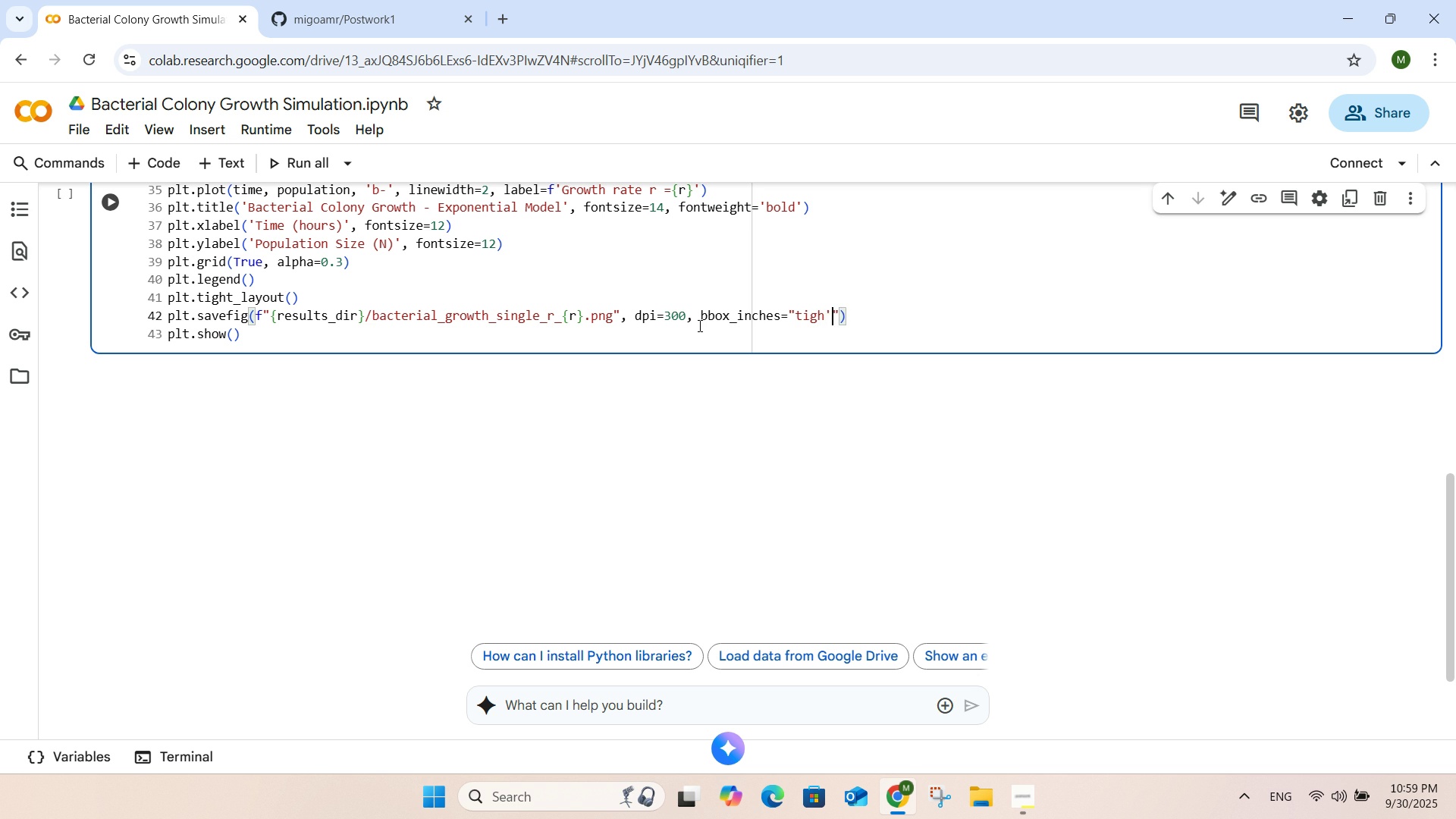 
key(Quote)
 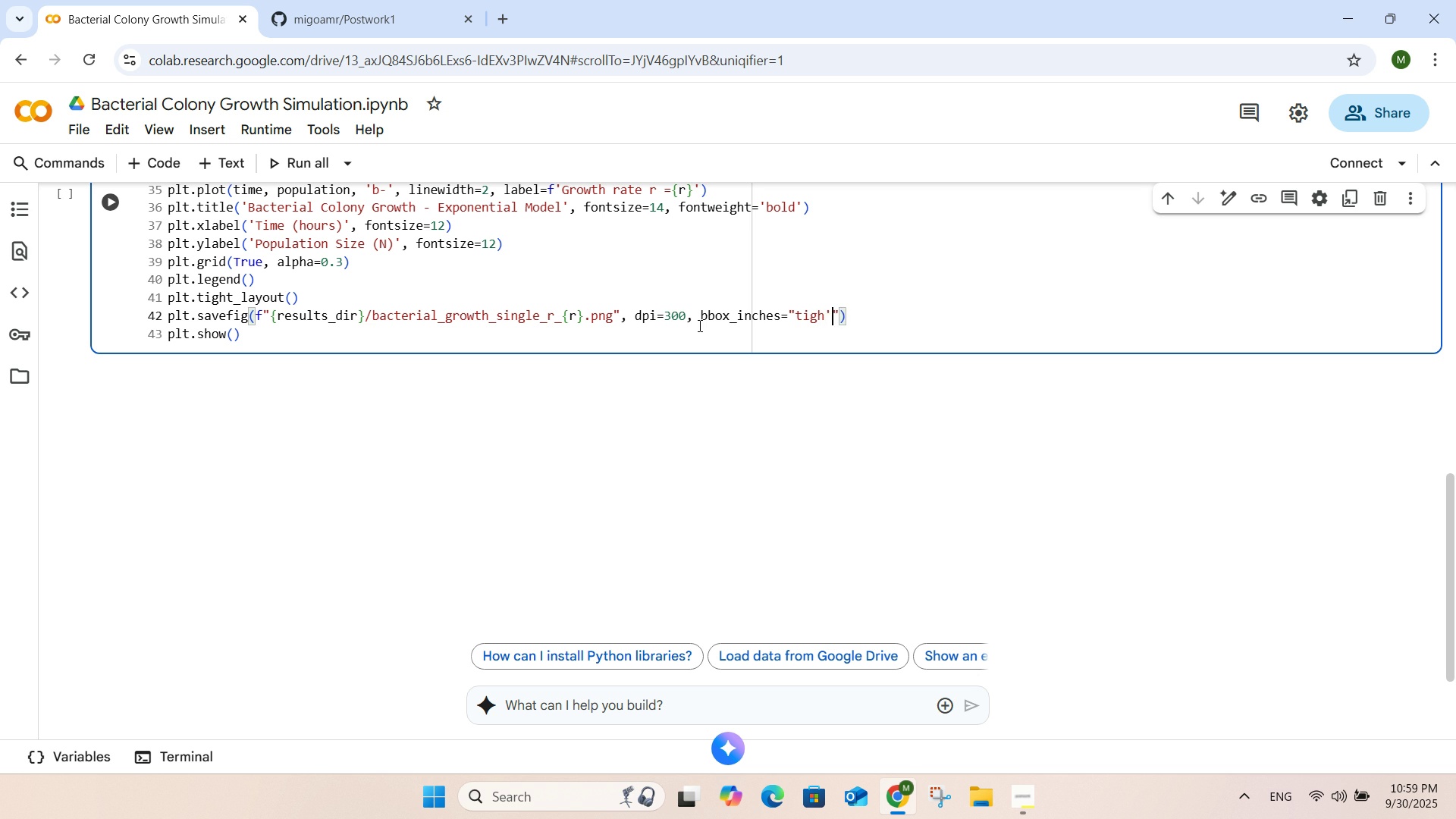 
key(Backspace)
 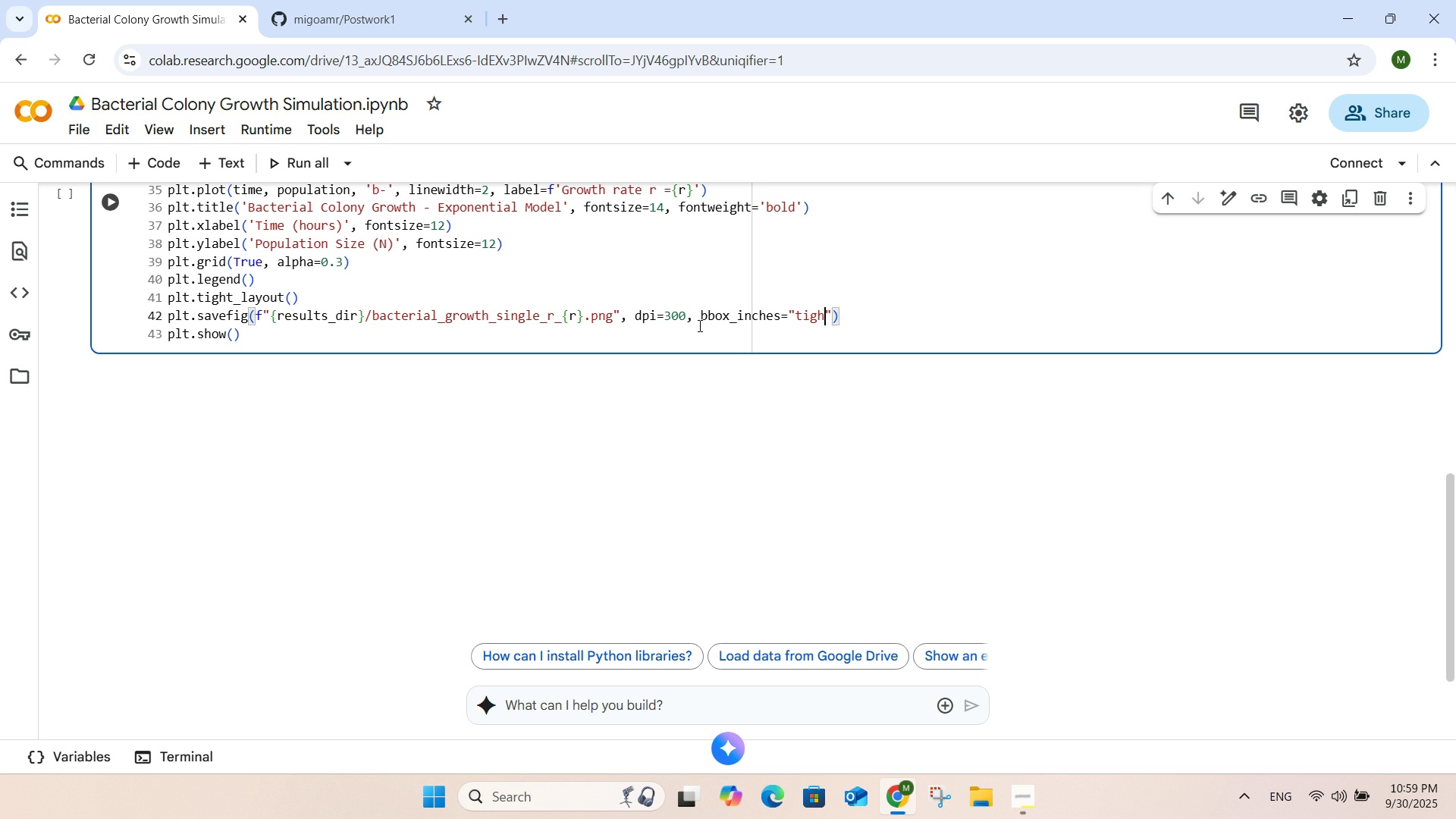 
key(T)
 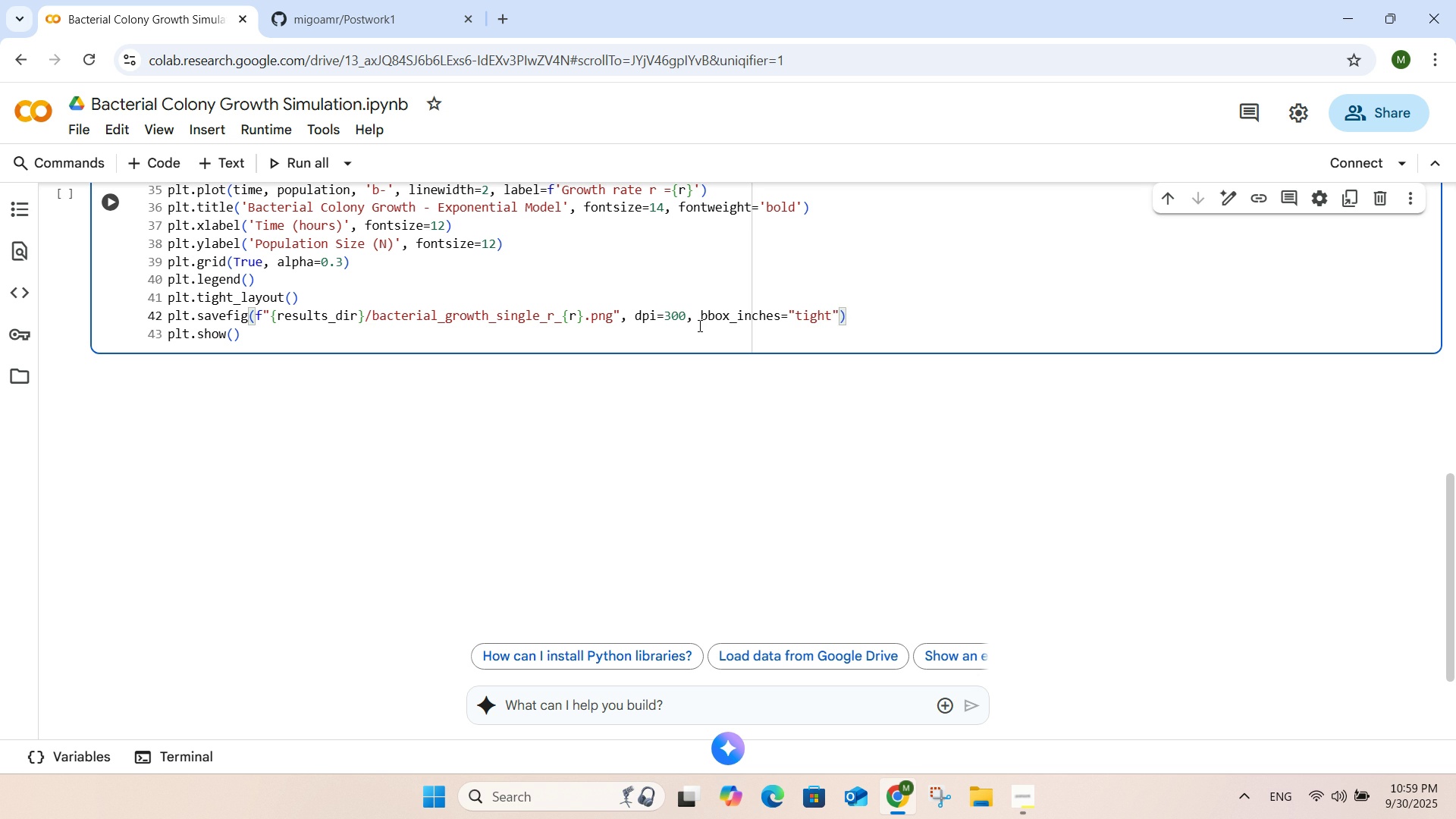 
key(ArrowRight)
 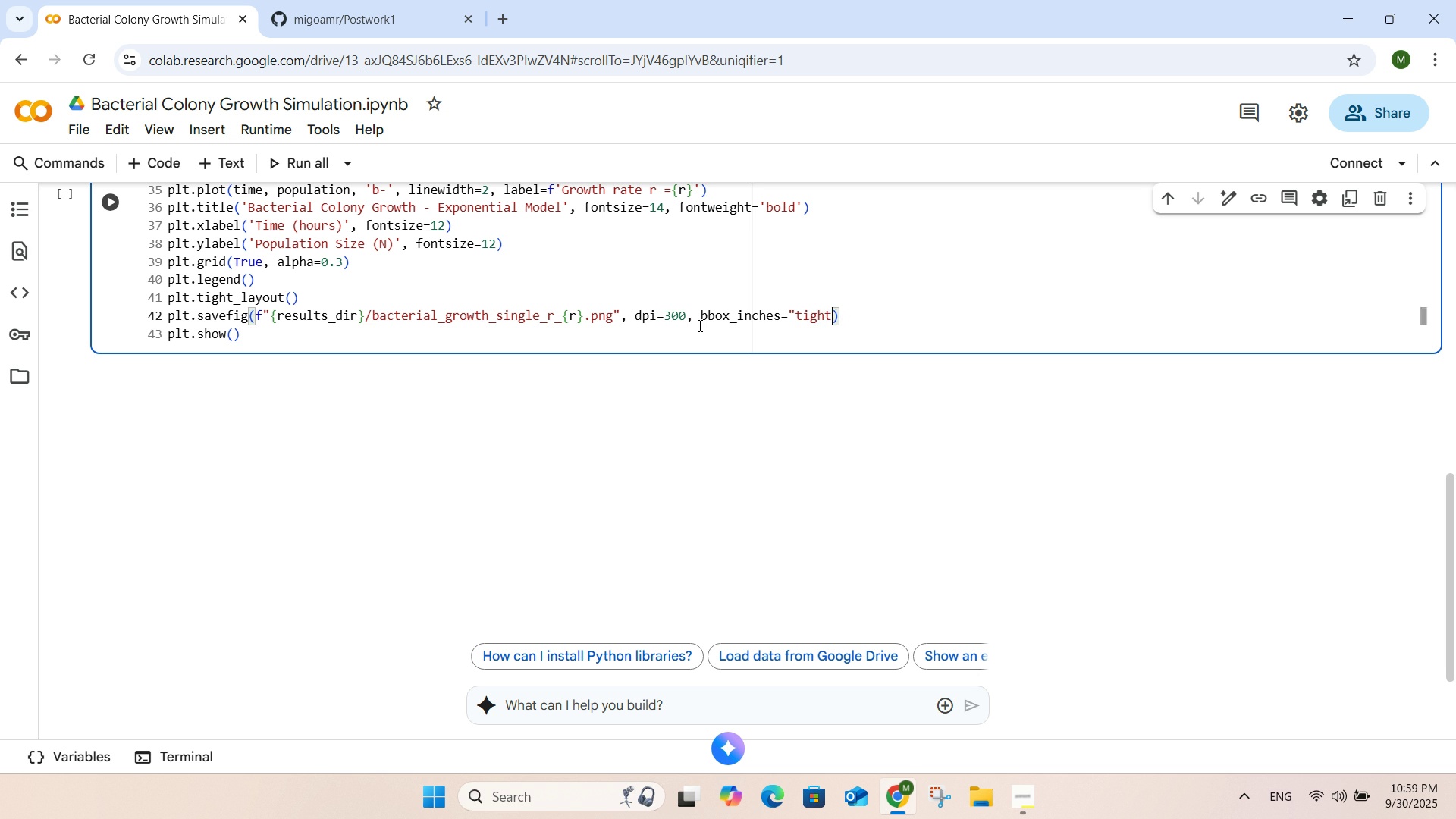 
key(Backspace)
 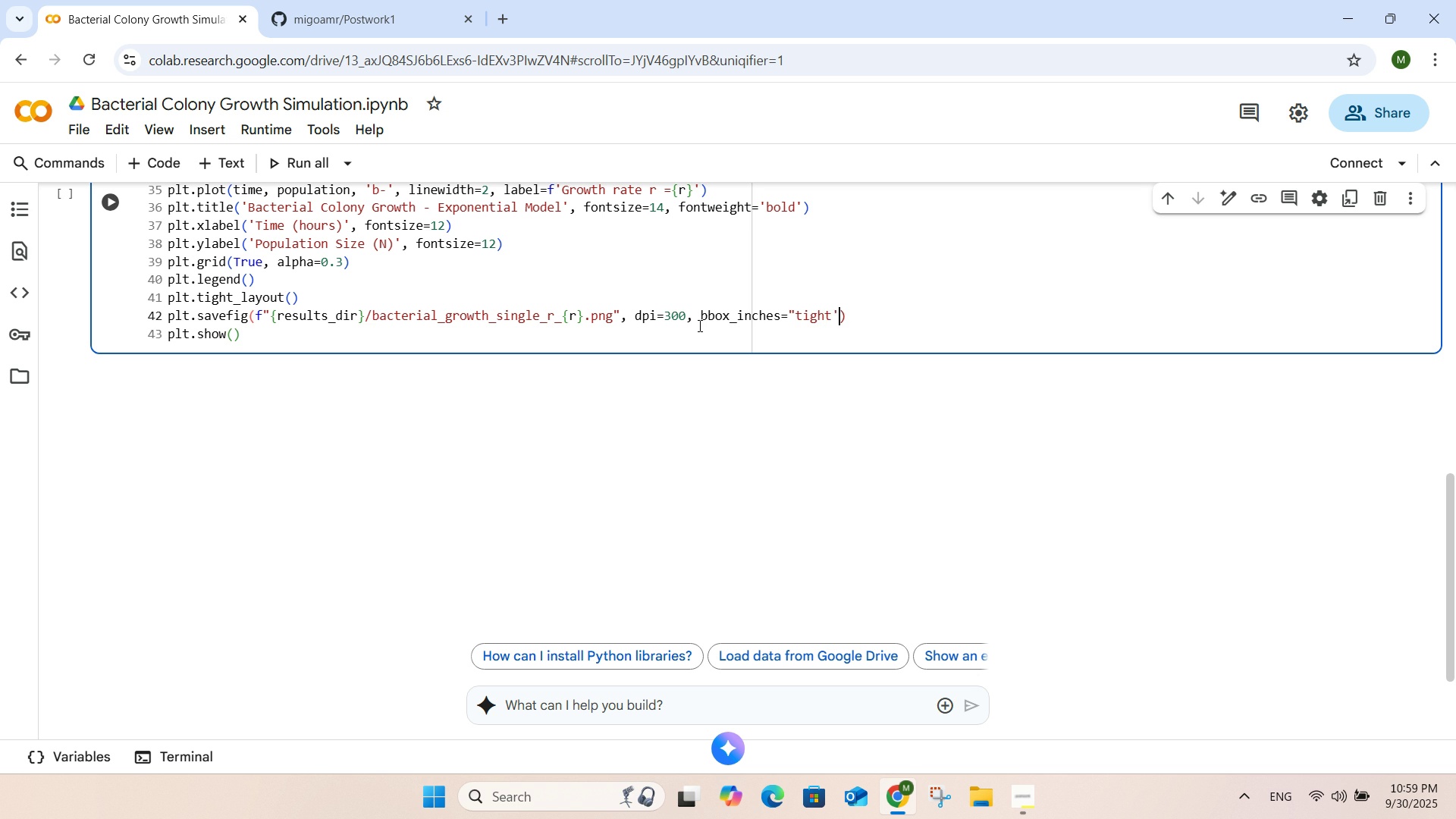 
key(Quote)
 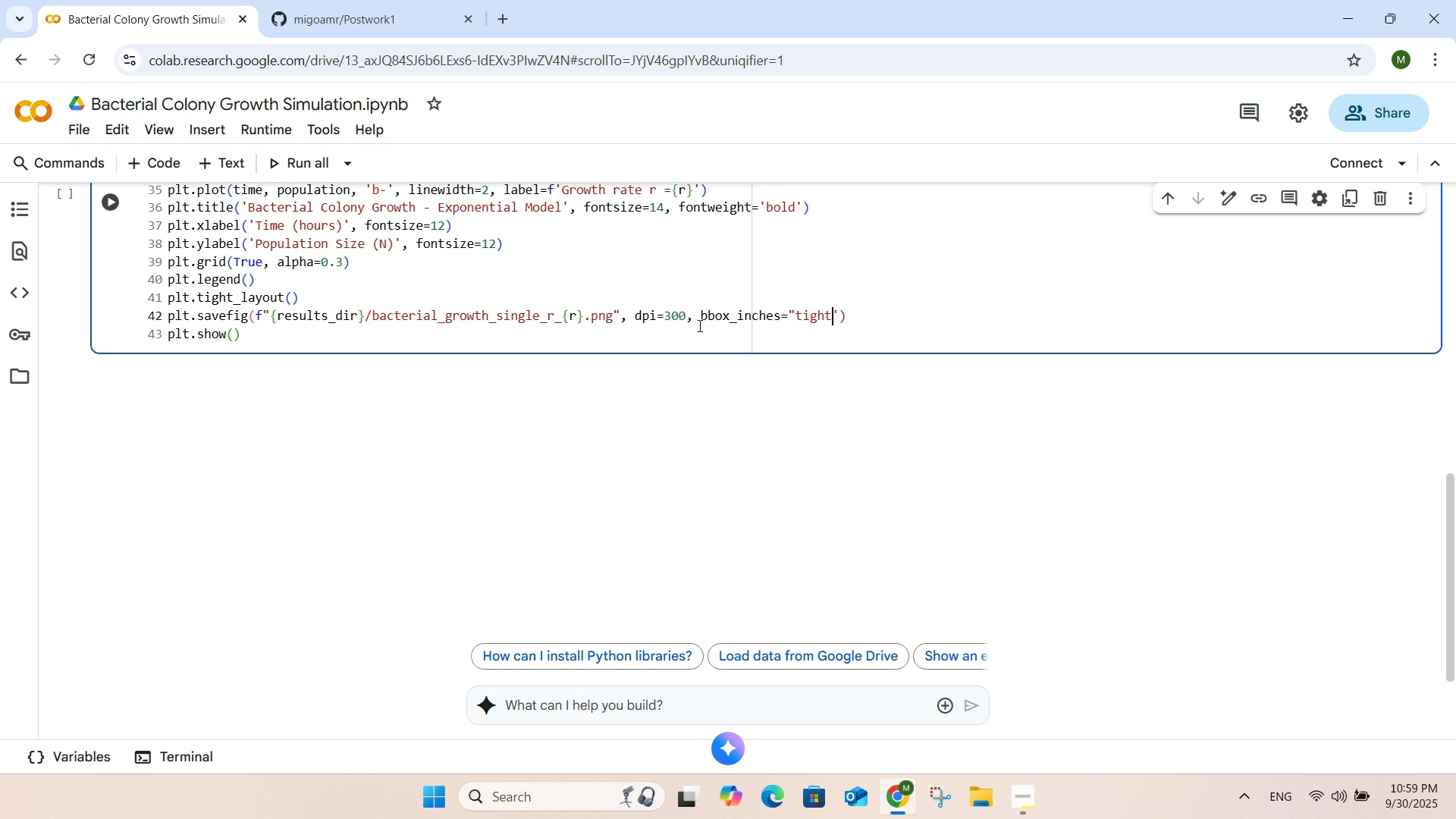 
key(ArrowLeft)
 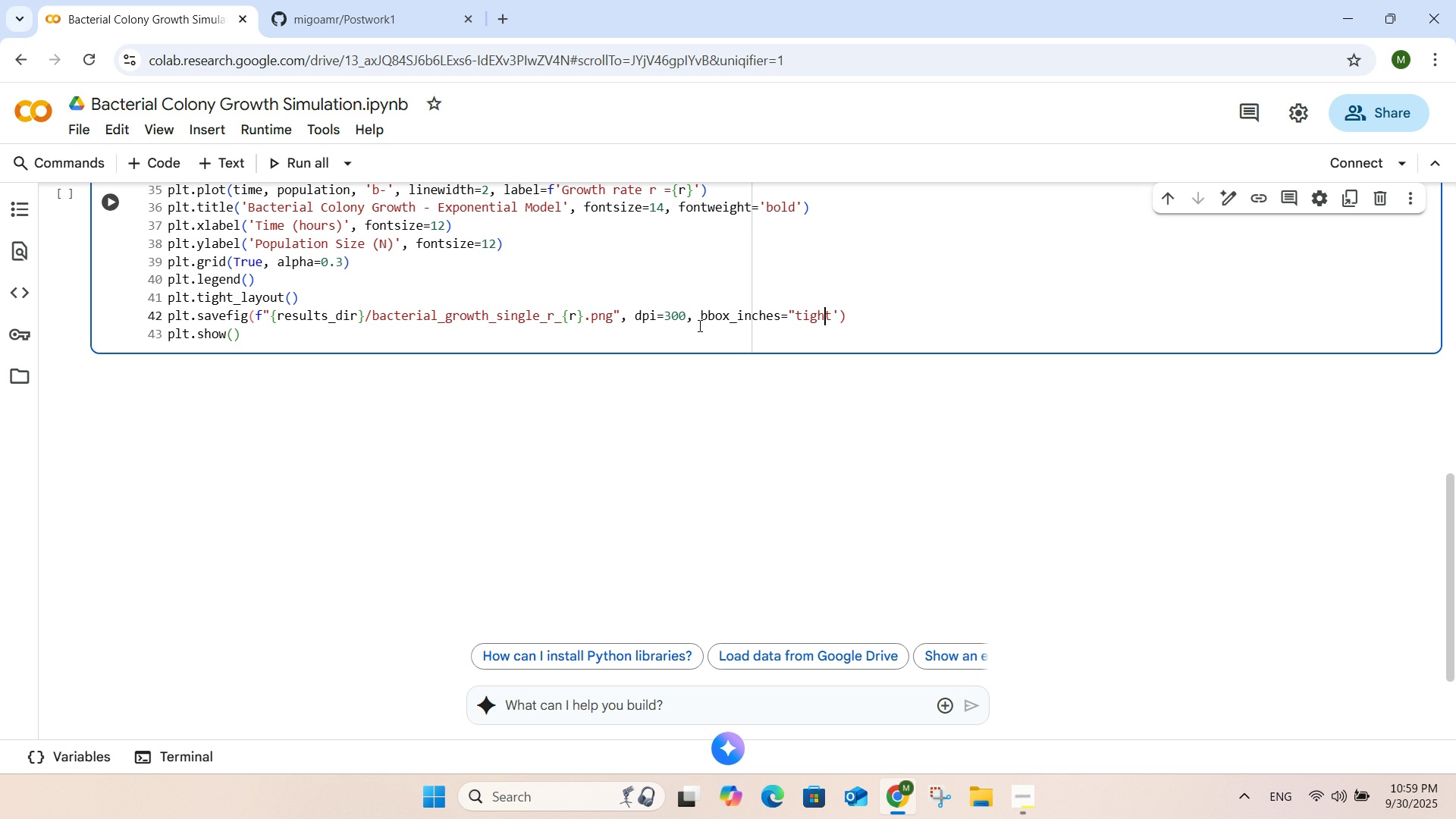 
key(ArrowLeft)
 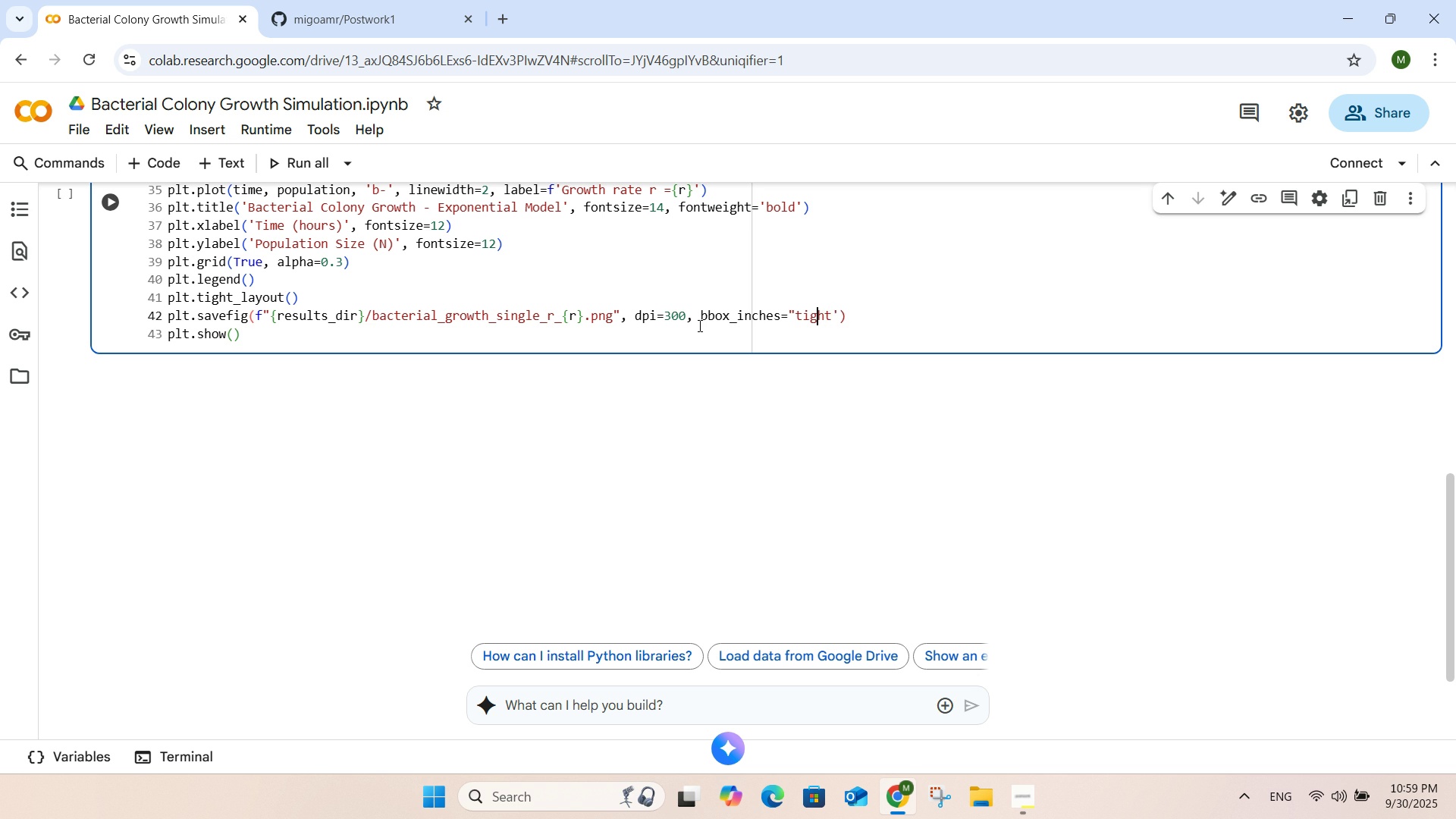 
key(ArrowLeft)
 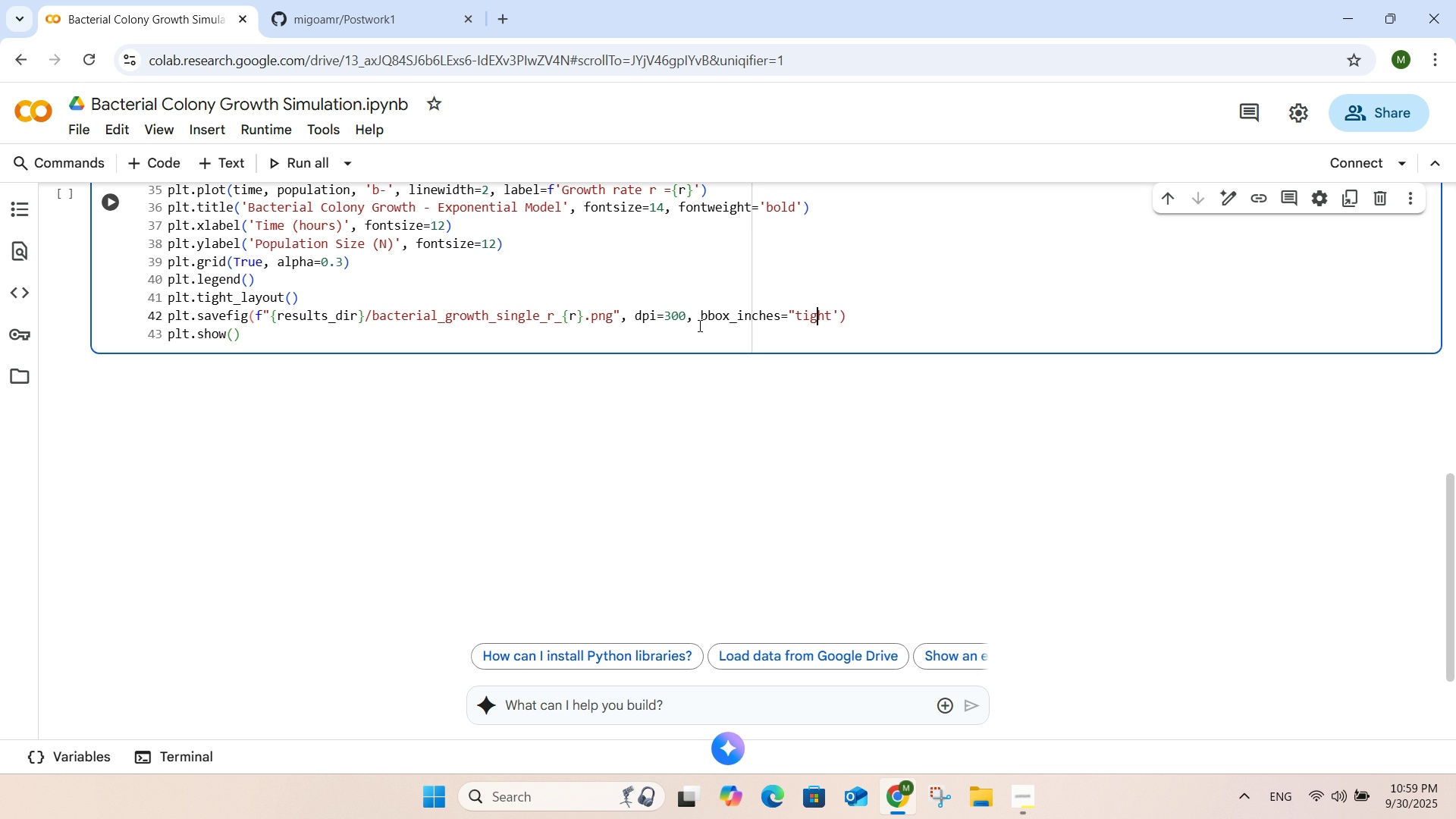 
key(ArrowLeft)
 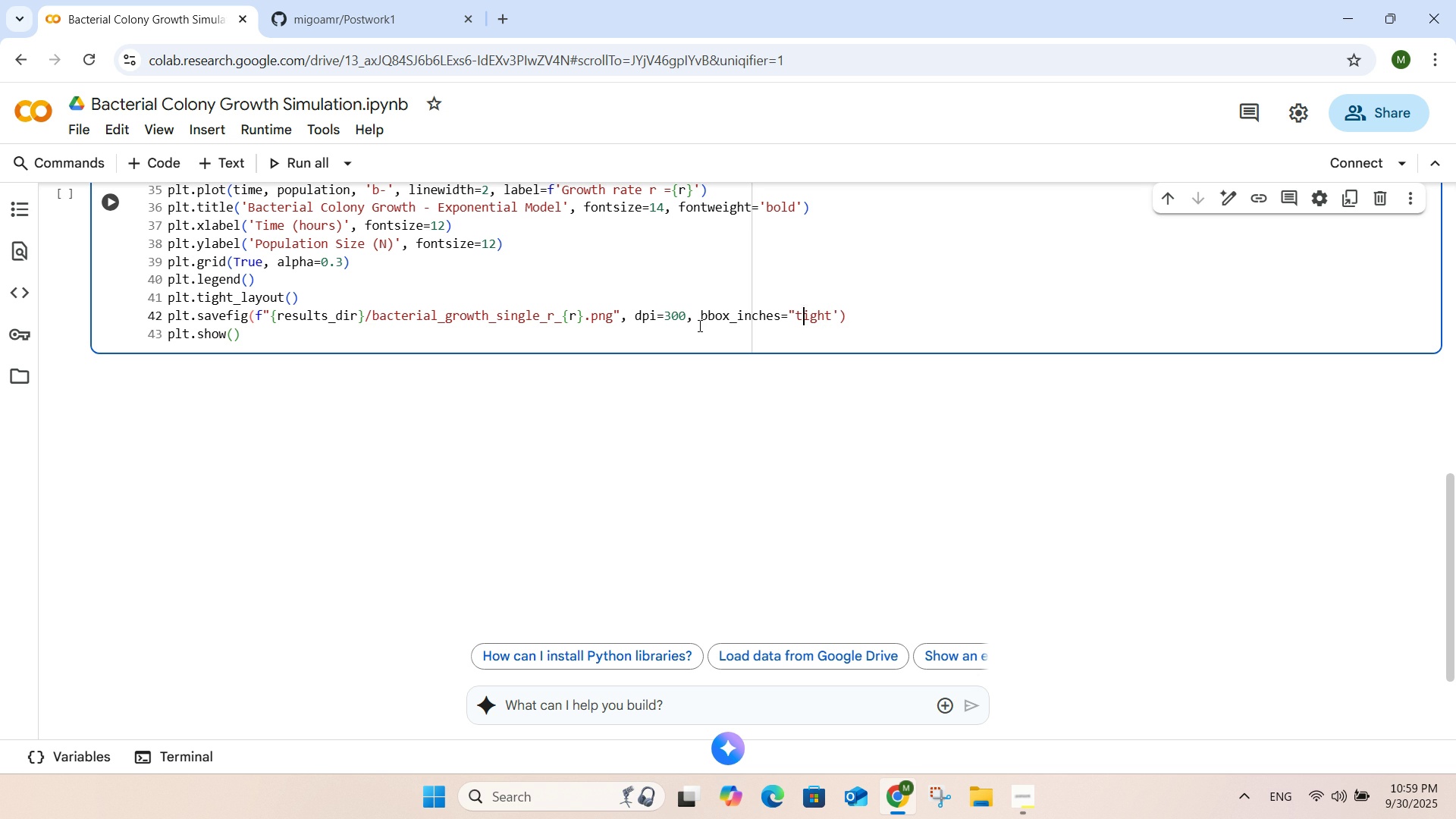 
key(ArrowLeft)
 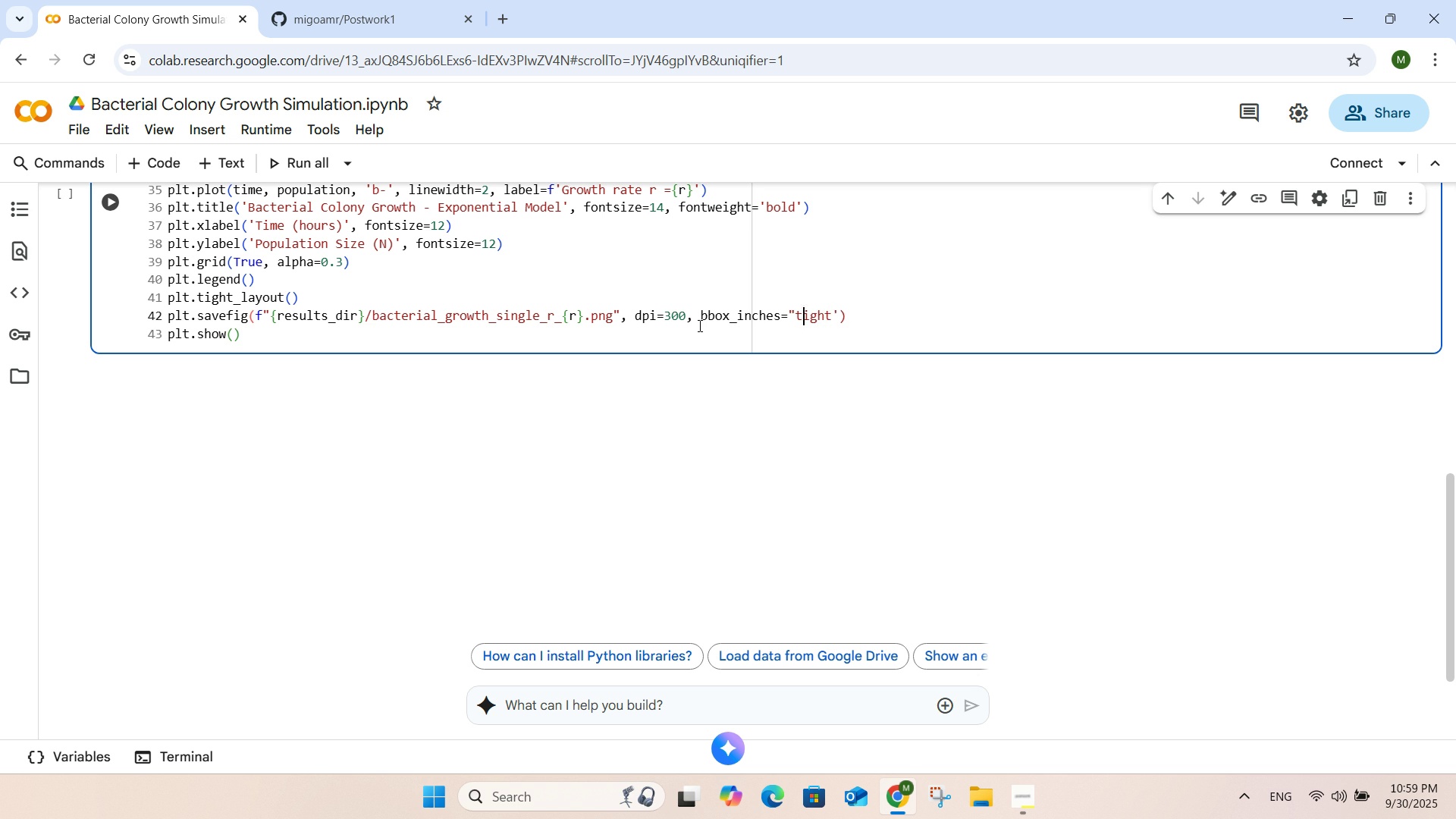 
key(ArrowLeft)
 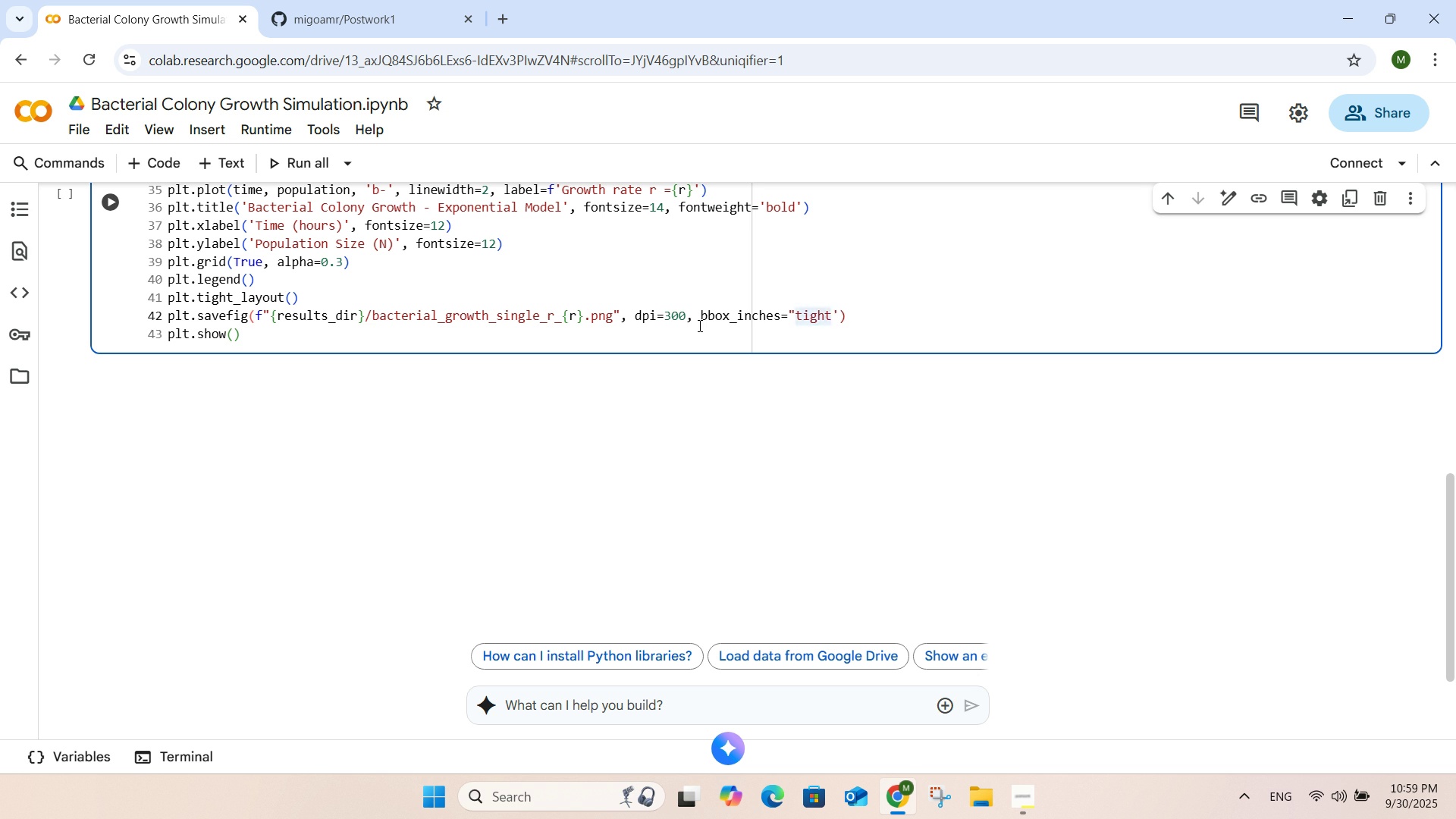 
key(Backspace)
 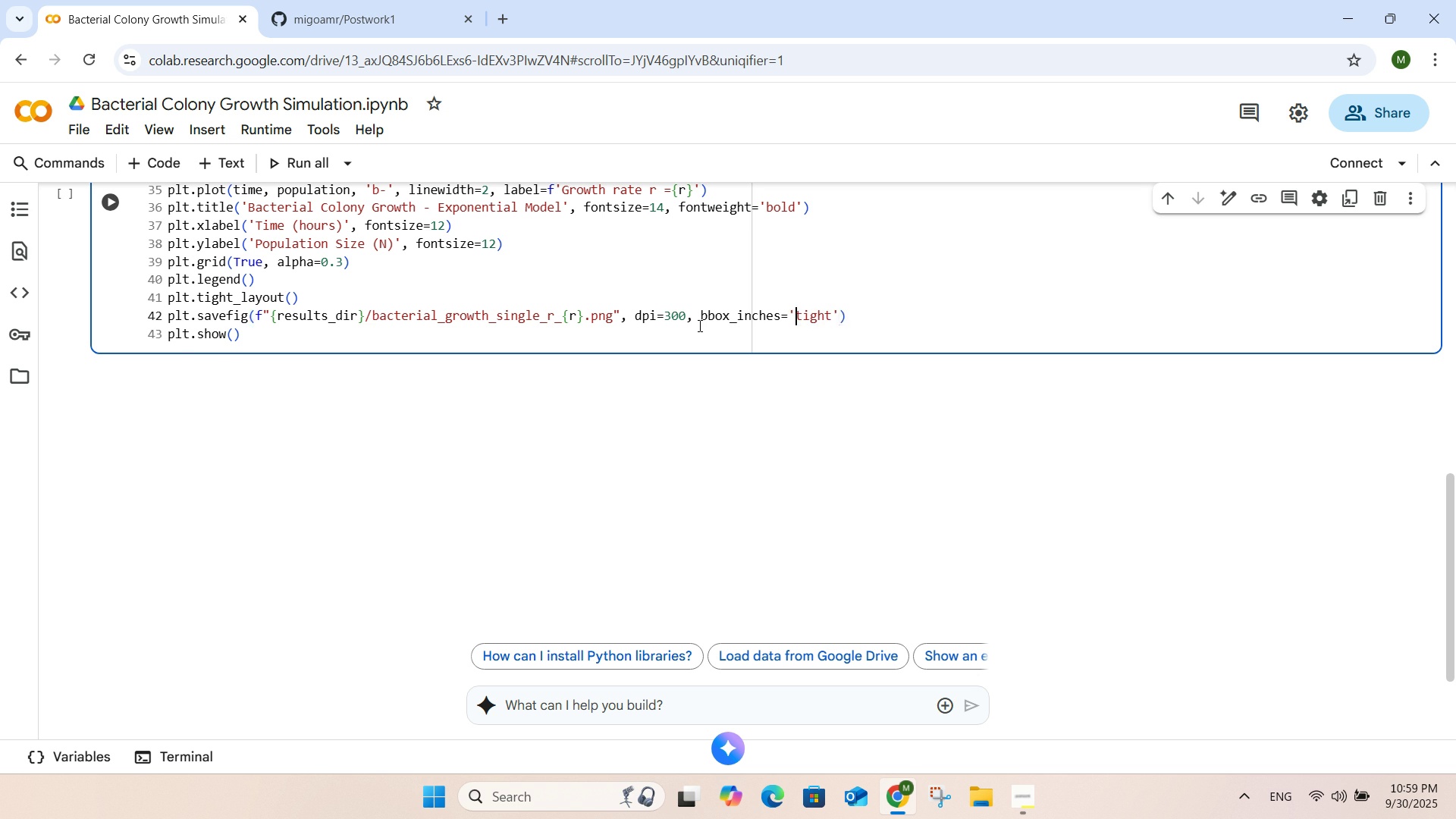 
key(Quote)
 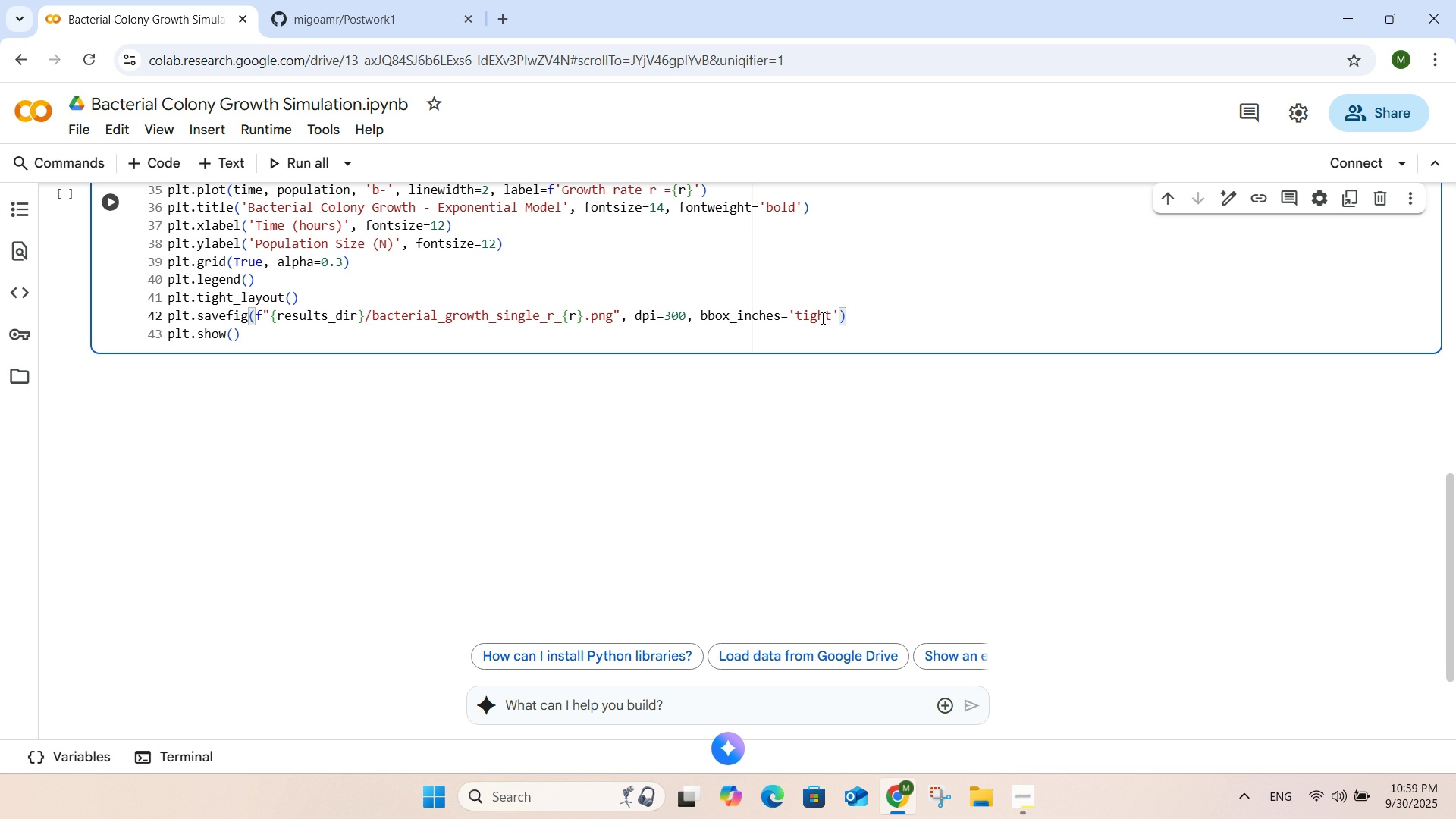 
left_click([836, 312])
 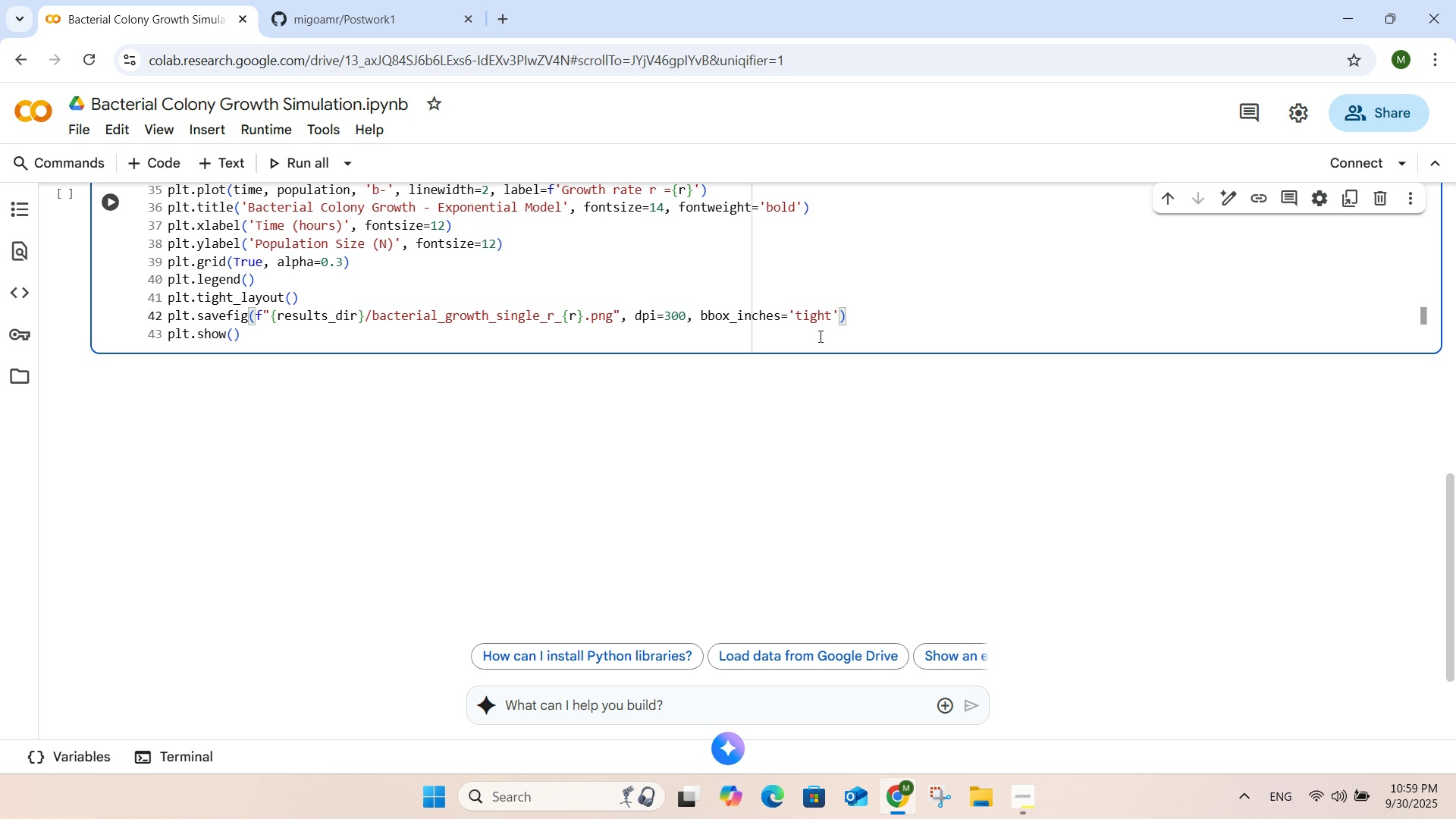 
wait(8.42)
 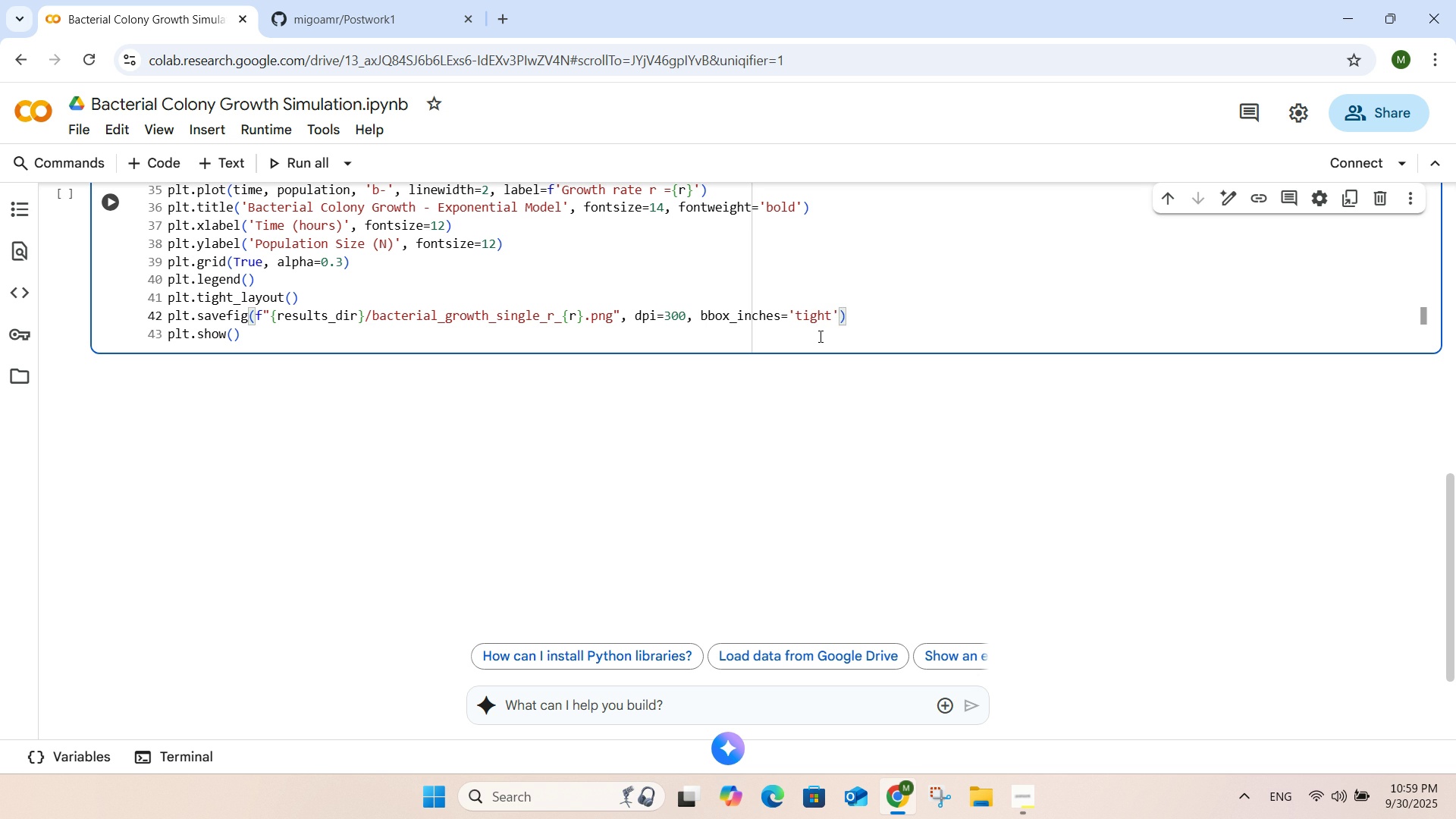 
left_click([292, 341])
 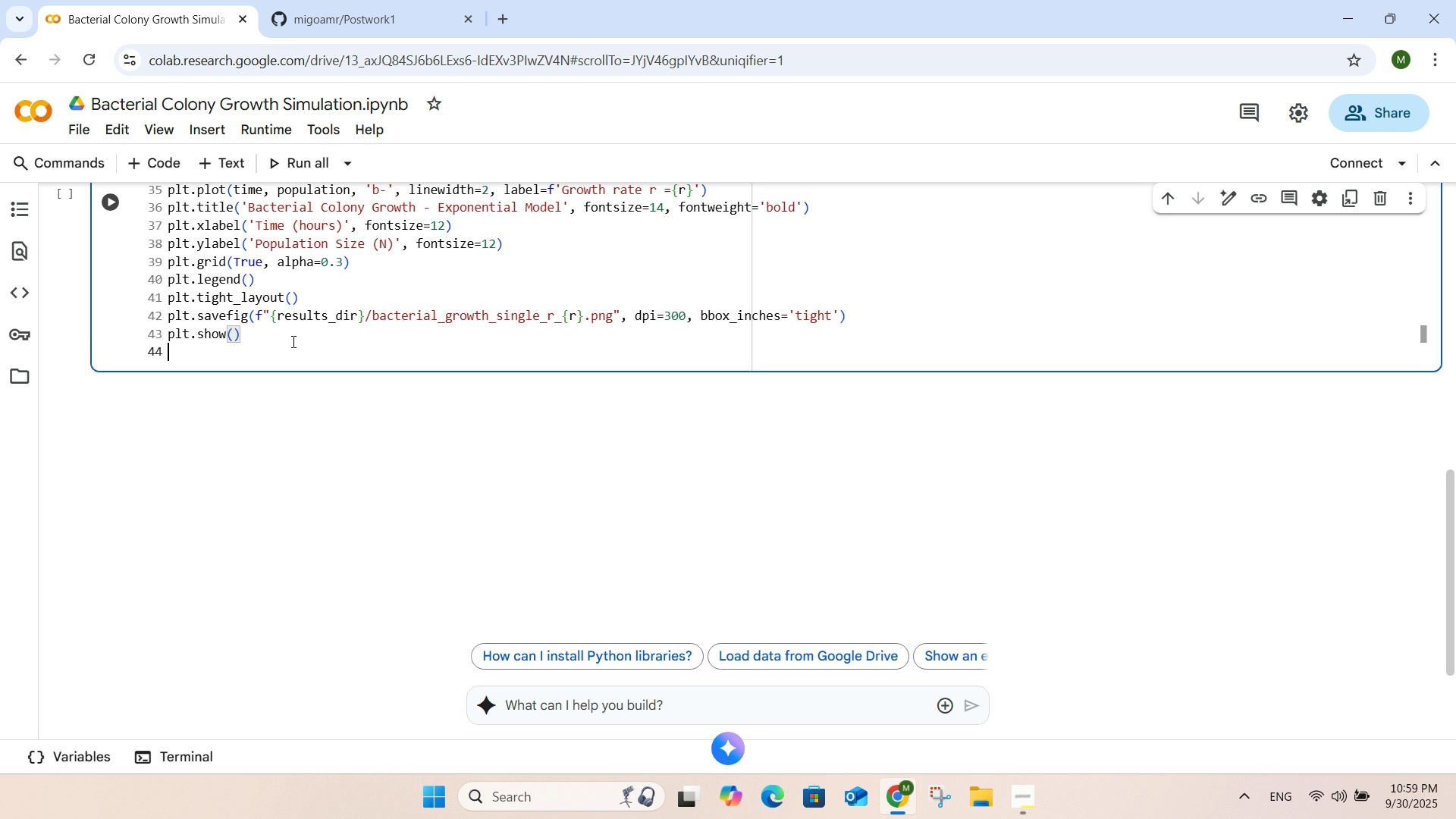 
key(Enter)
 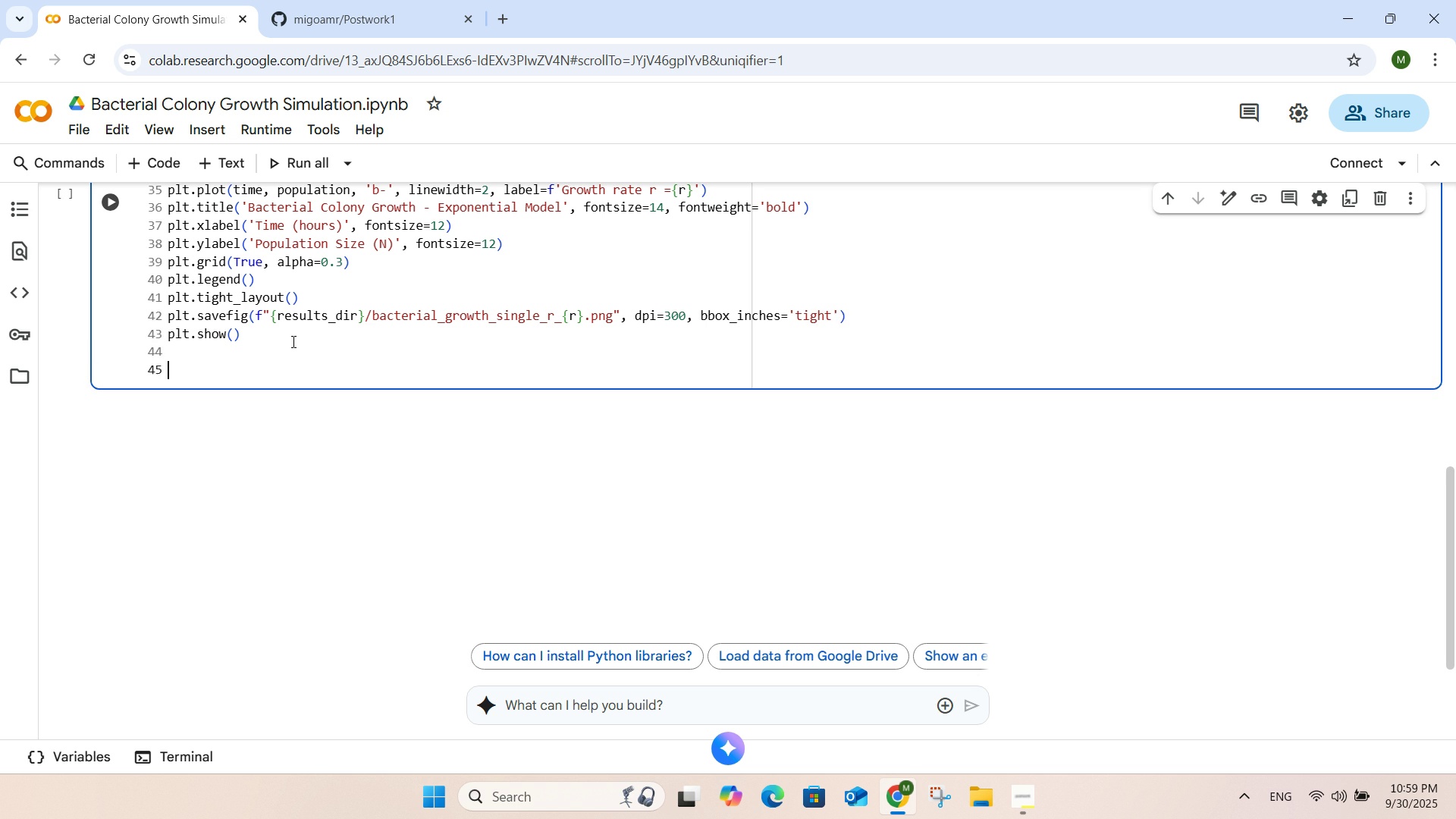 
key(Enter)
 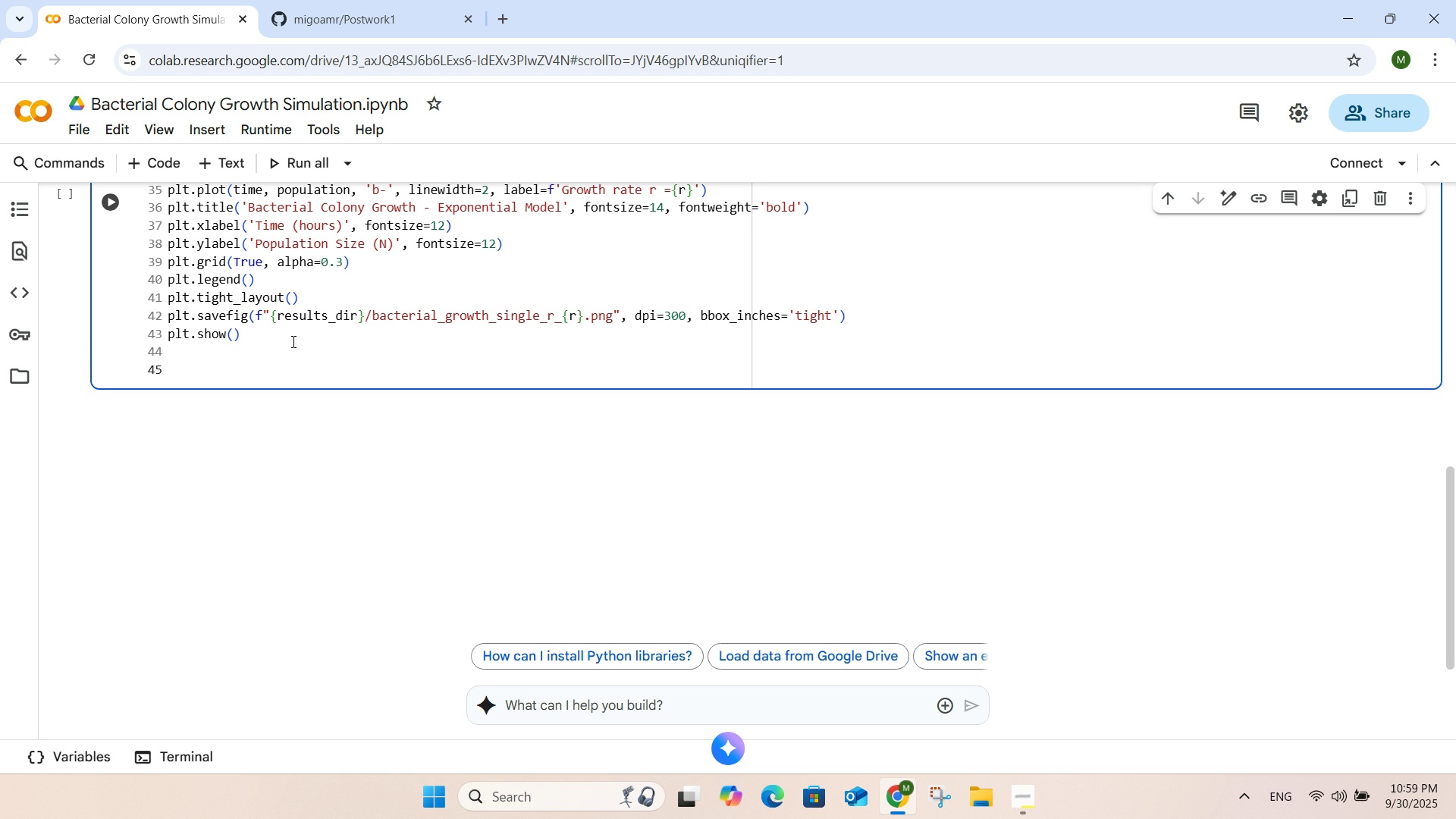 
type(plt.fi)
 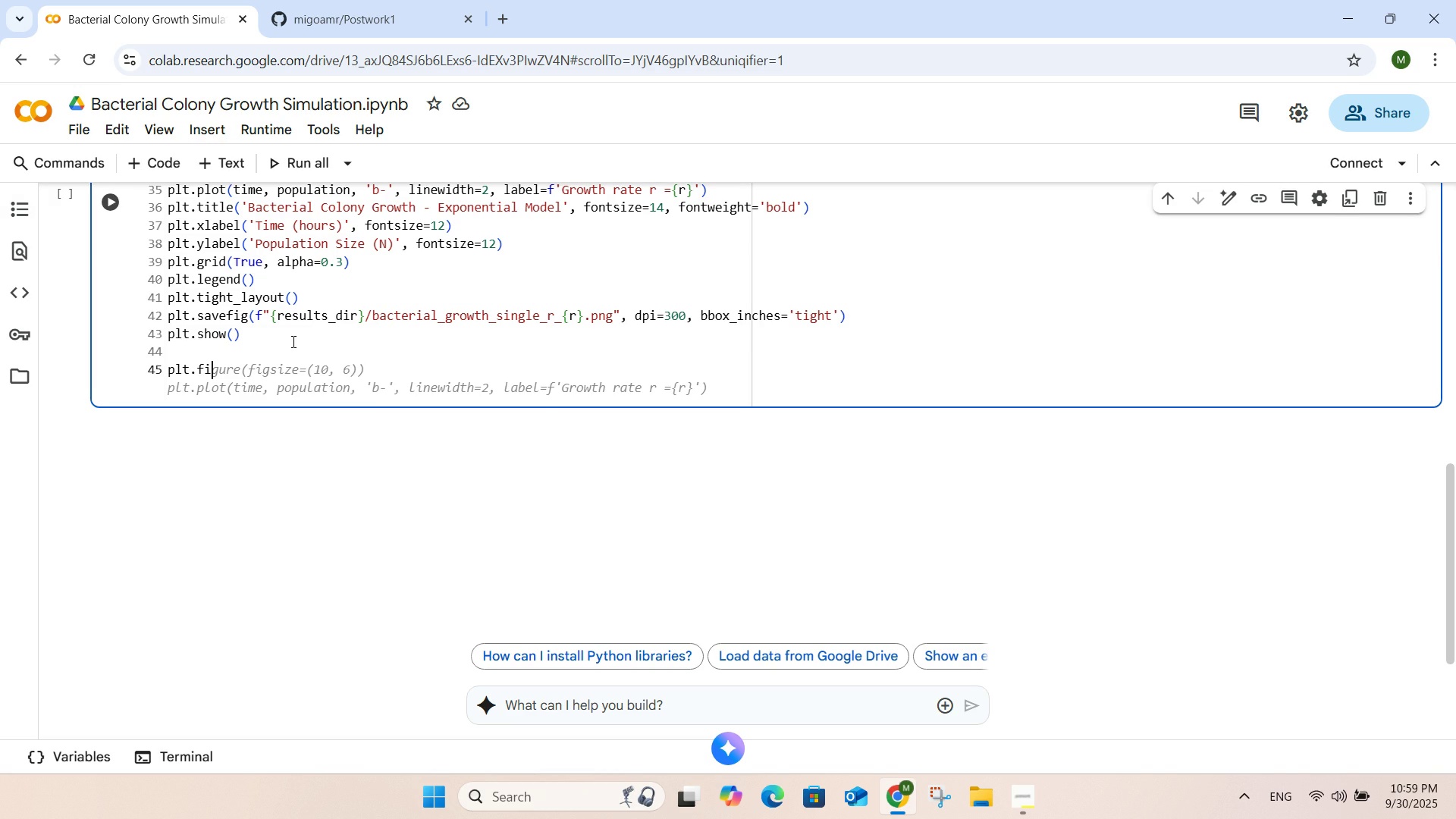 
wait(5.66)
 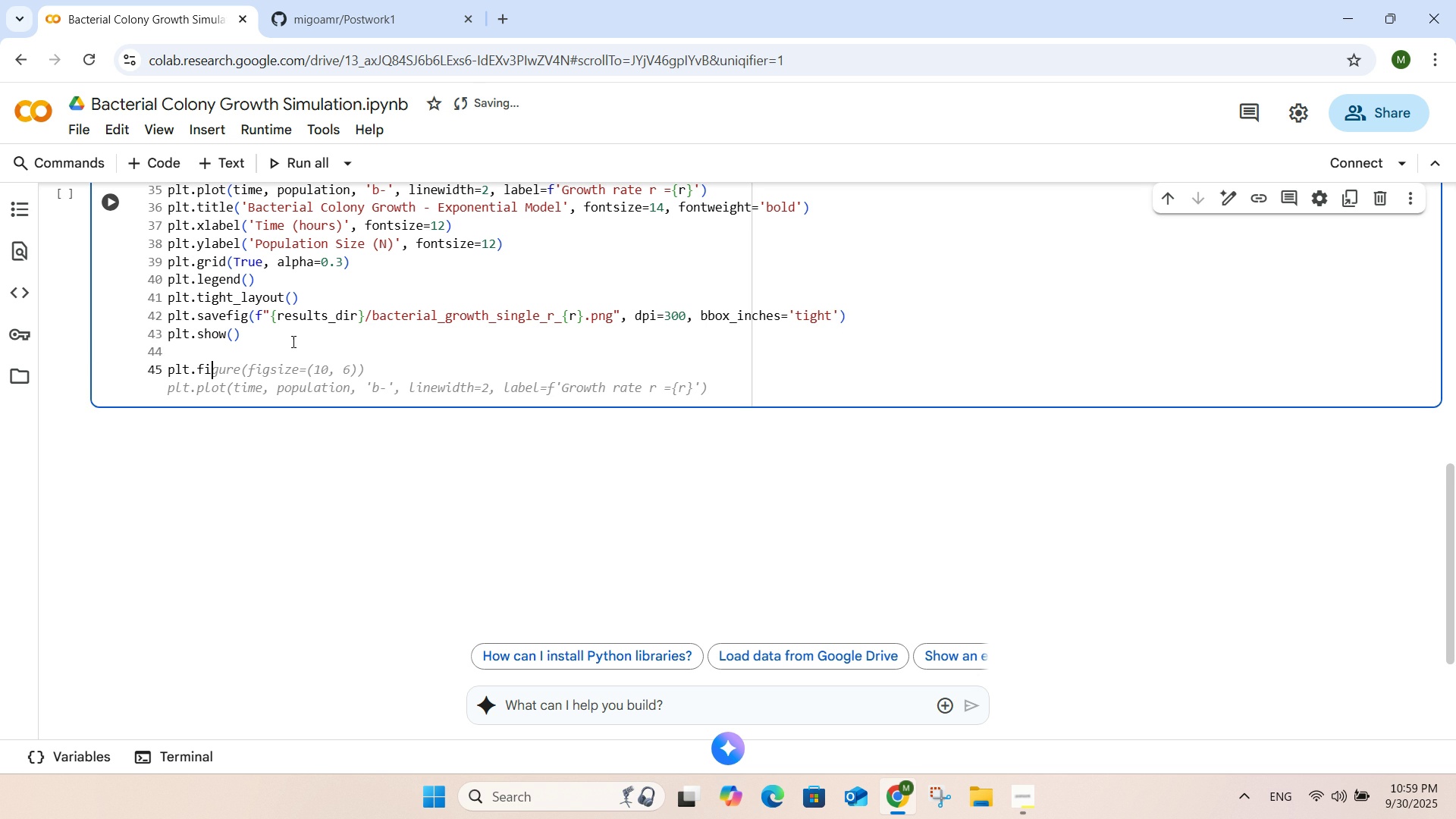 
key(Tab)
 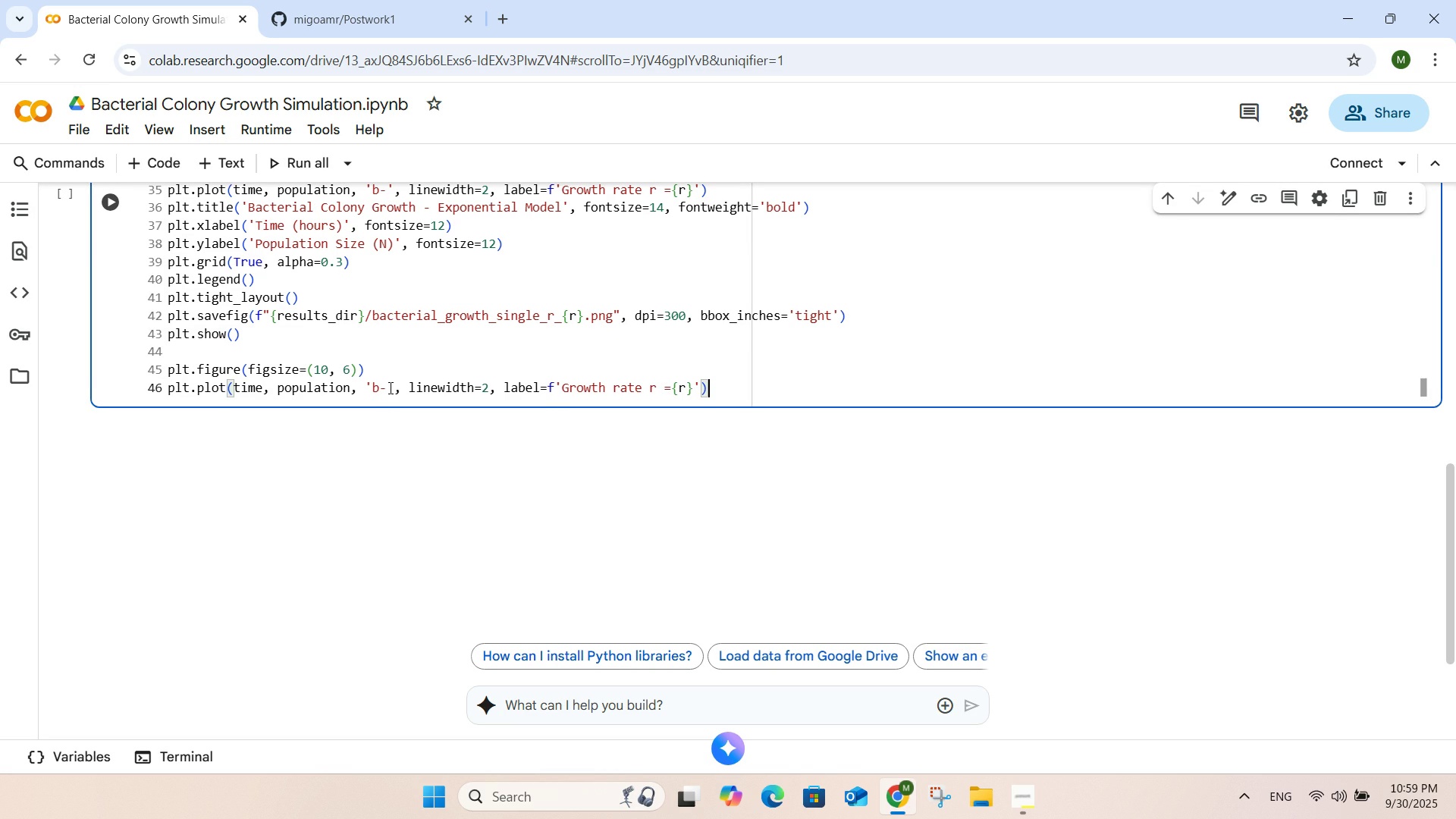 
double_click([389, 388])
 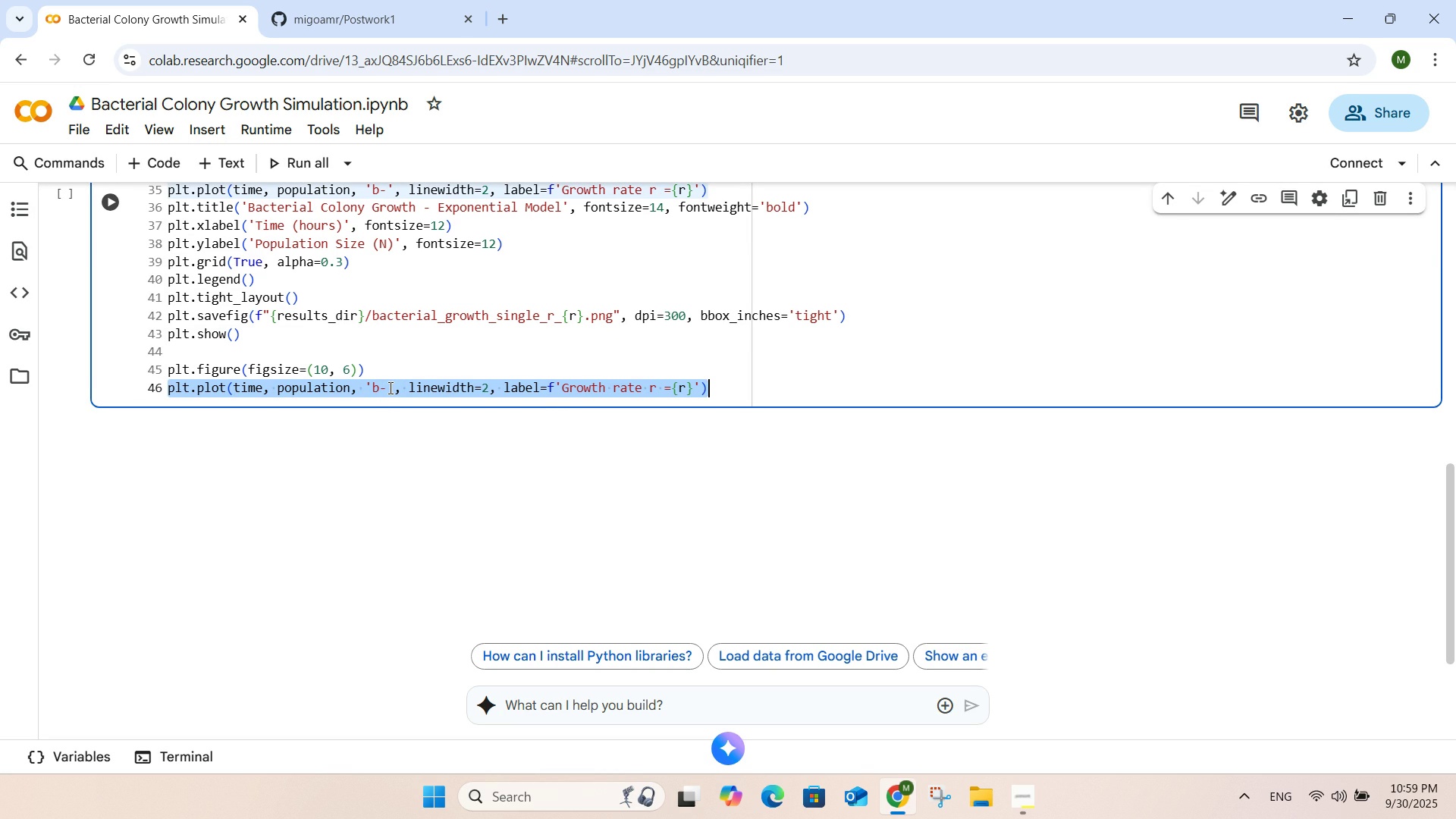 
triple_click([389, 388])
 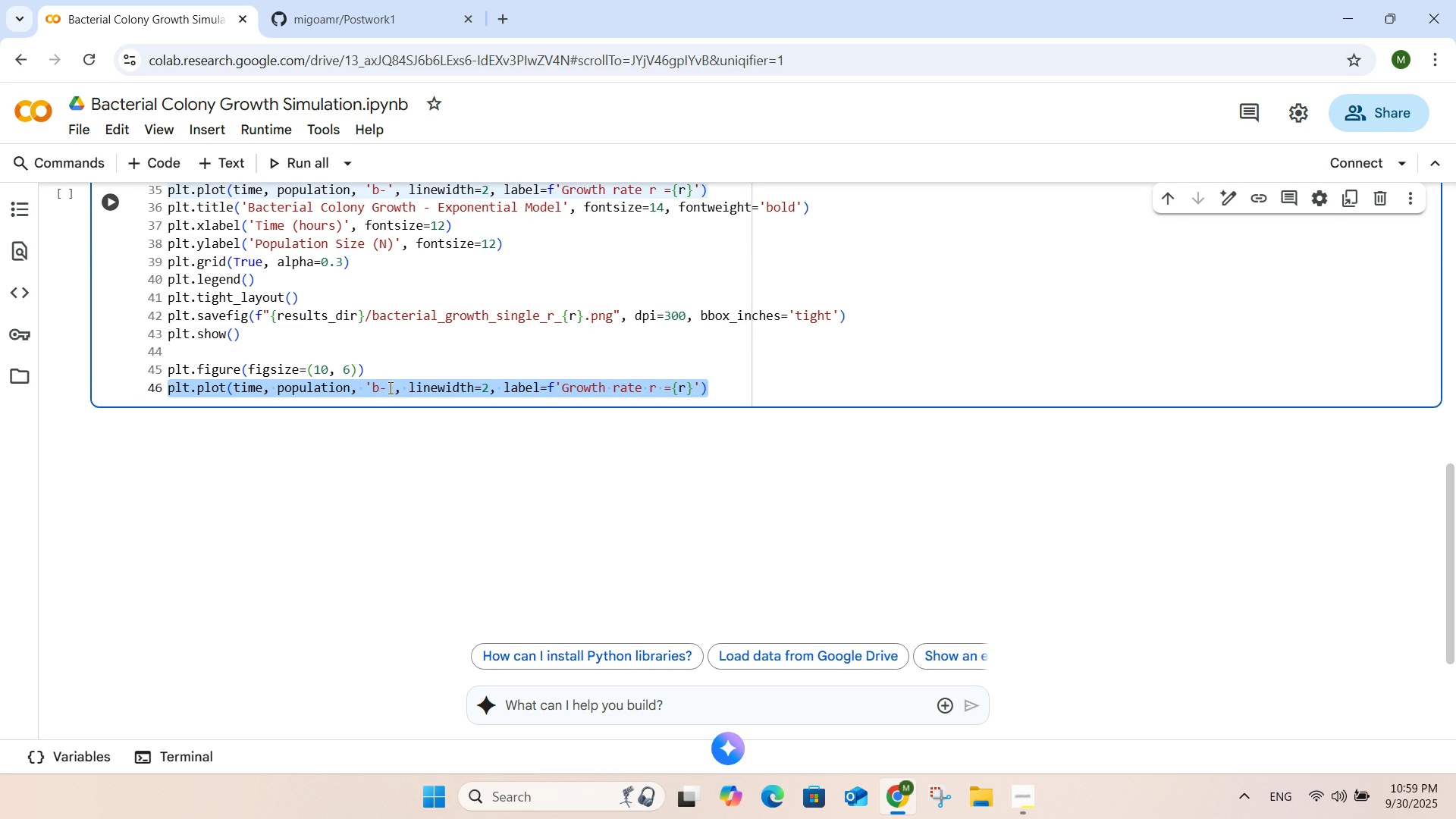 
key(Backspace)
 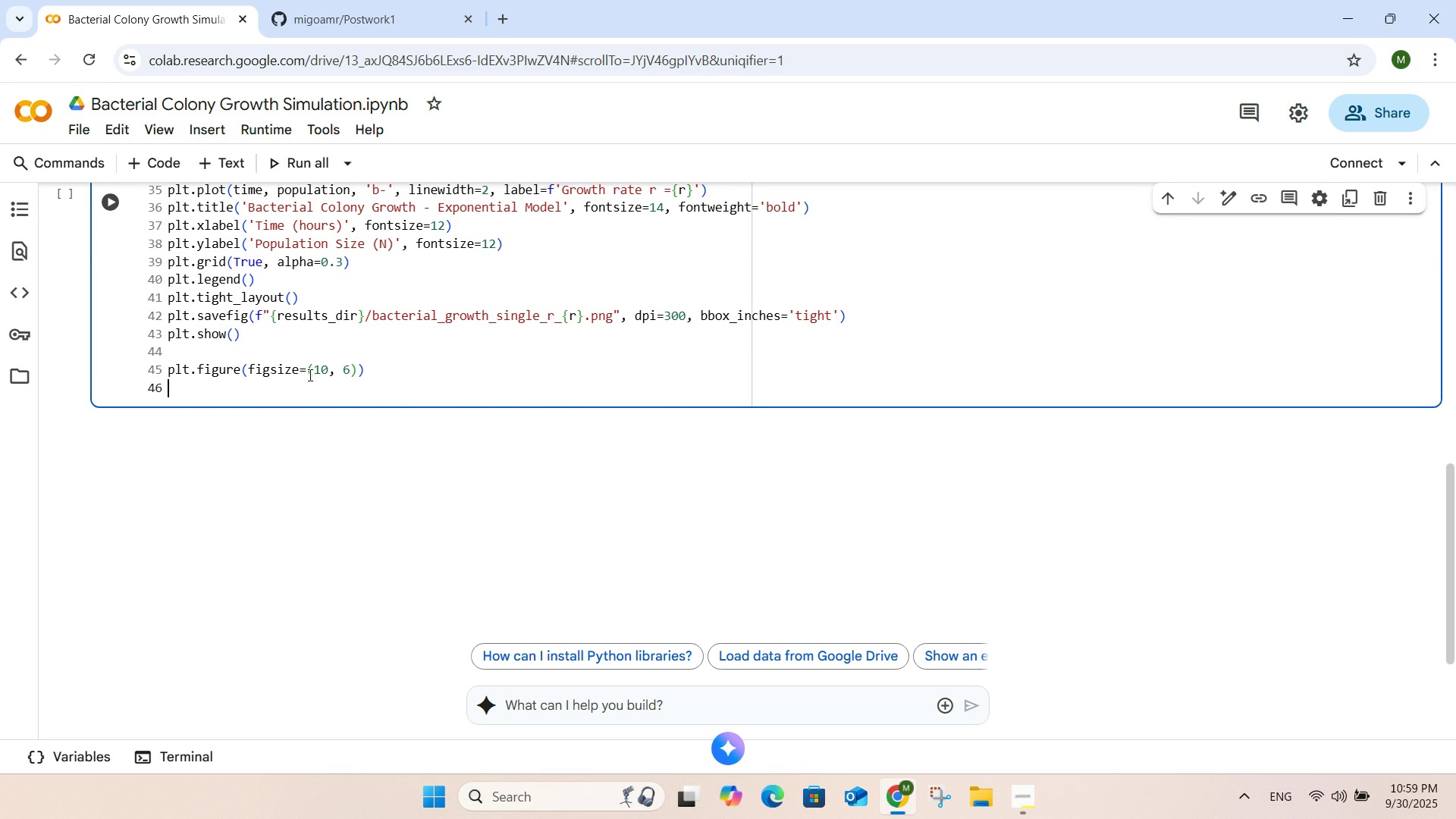 
left_click([326, 368])
 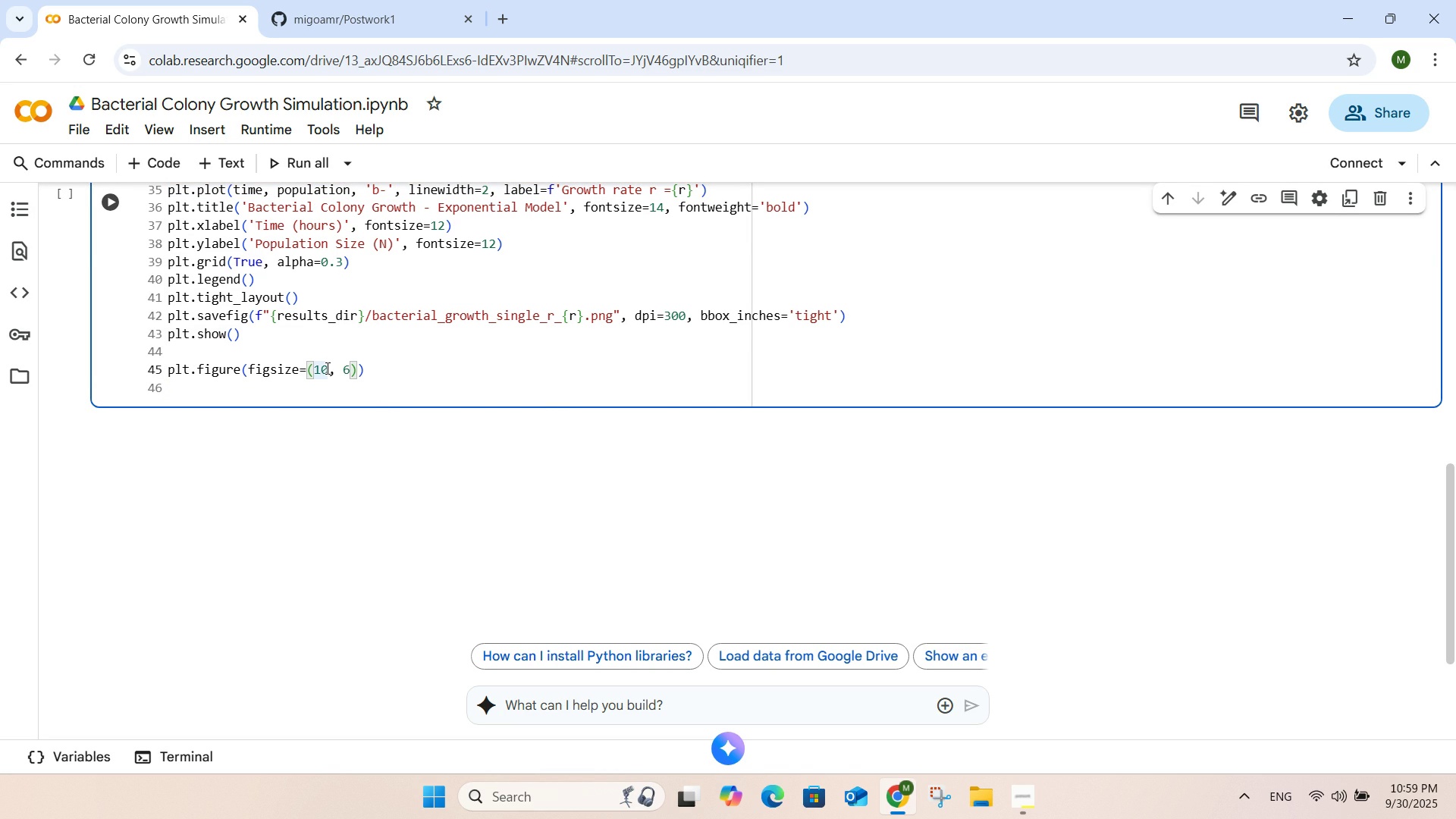 
key(Backspace)
 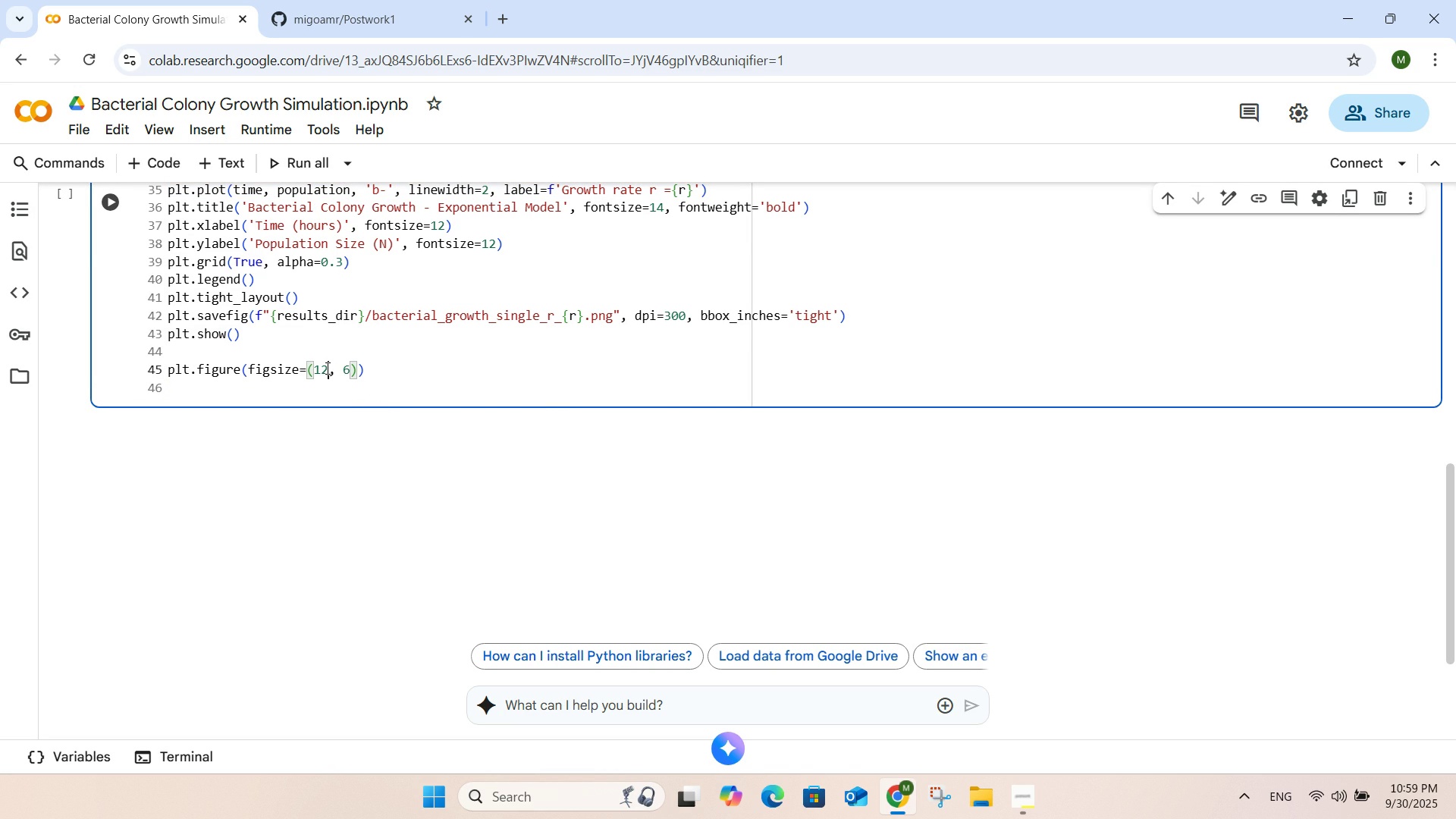 
key(Numpad2)
 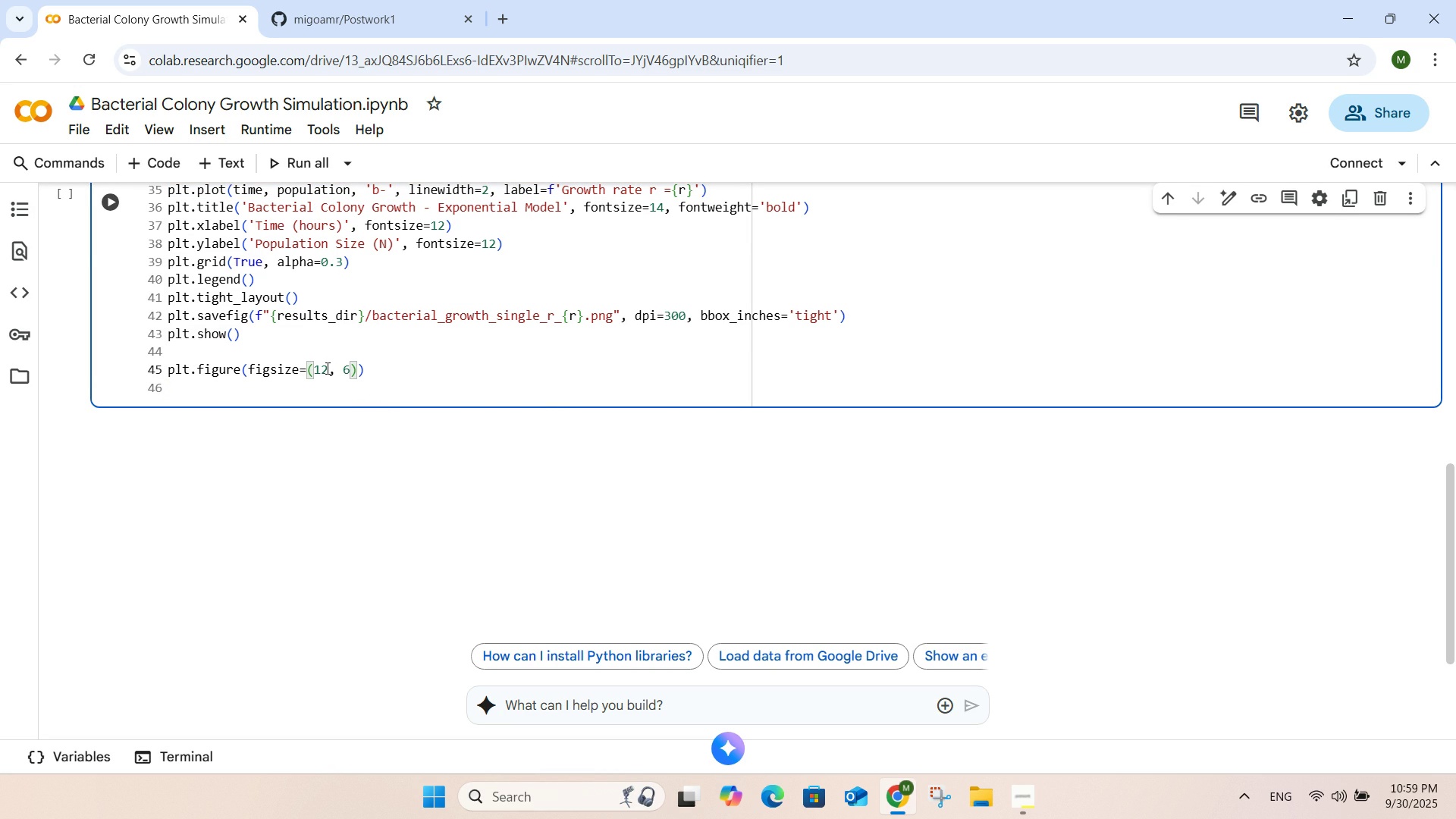 
key(ArrowRight)
 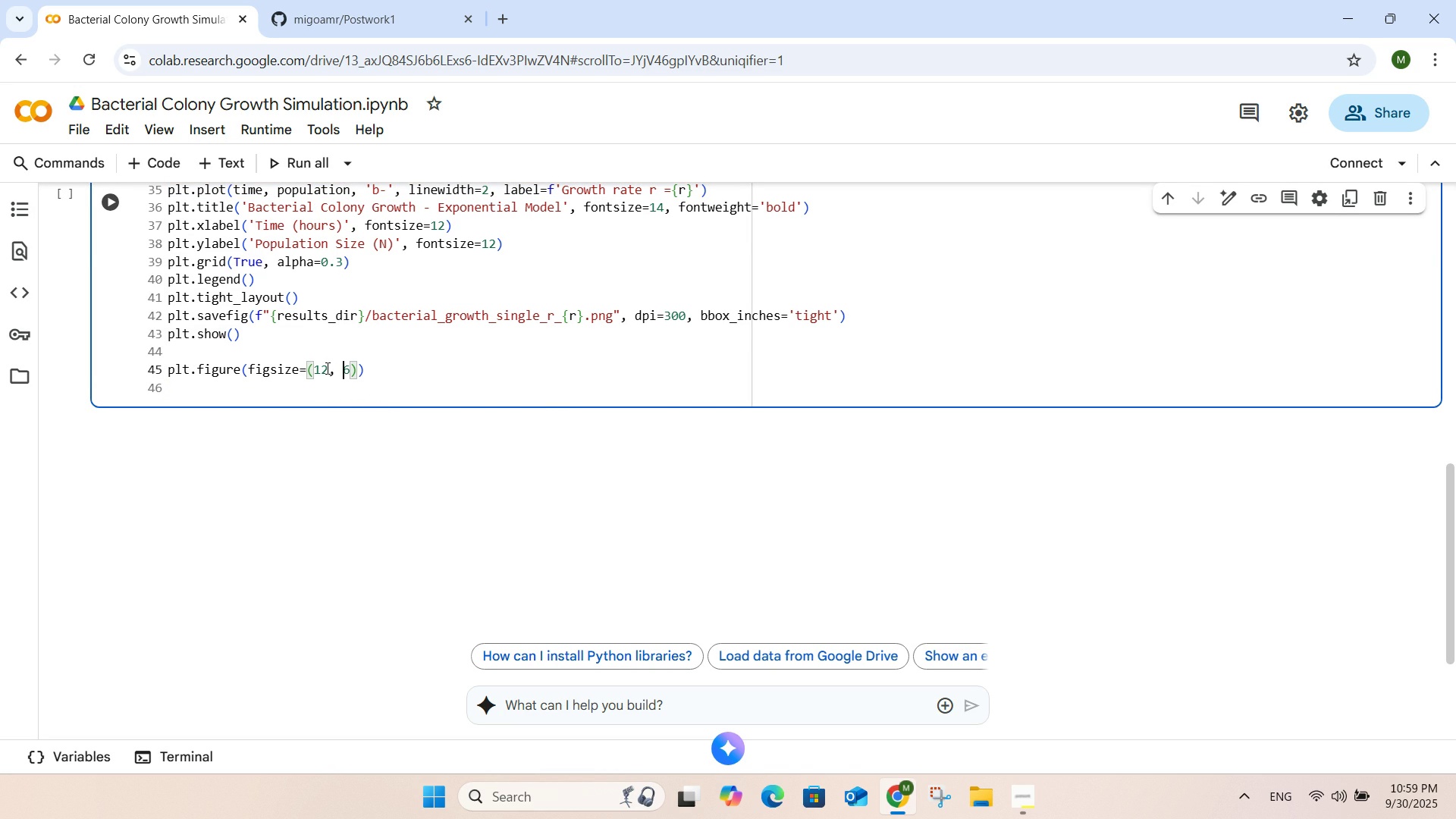 
key(ArrowRight)
 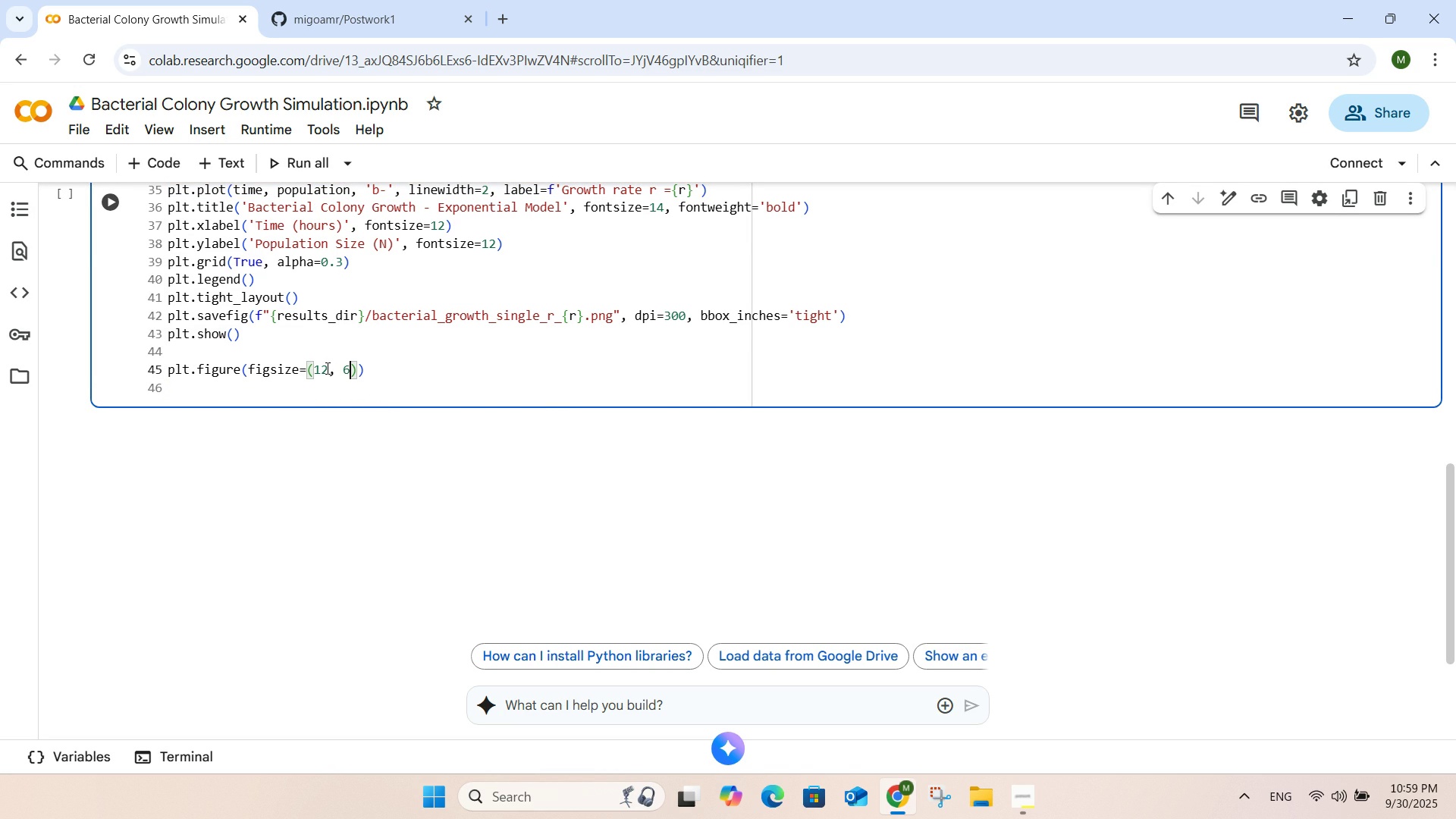 
key(ArrowRight)
 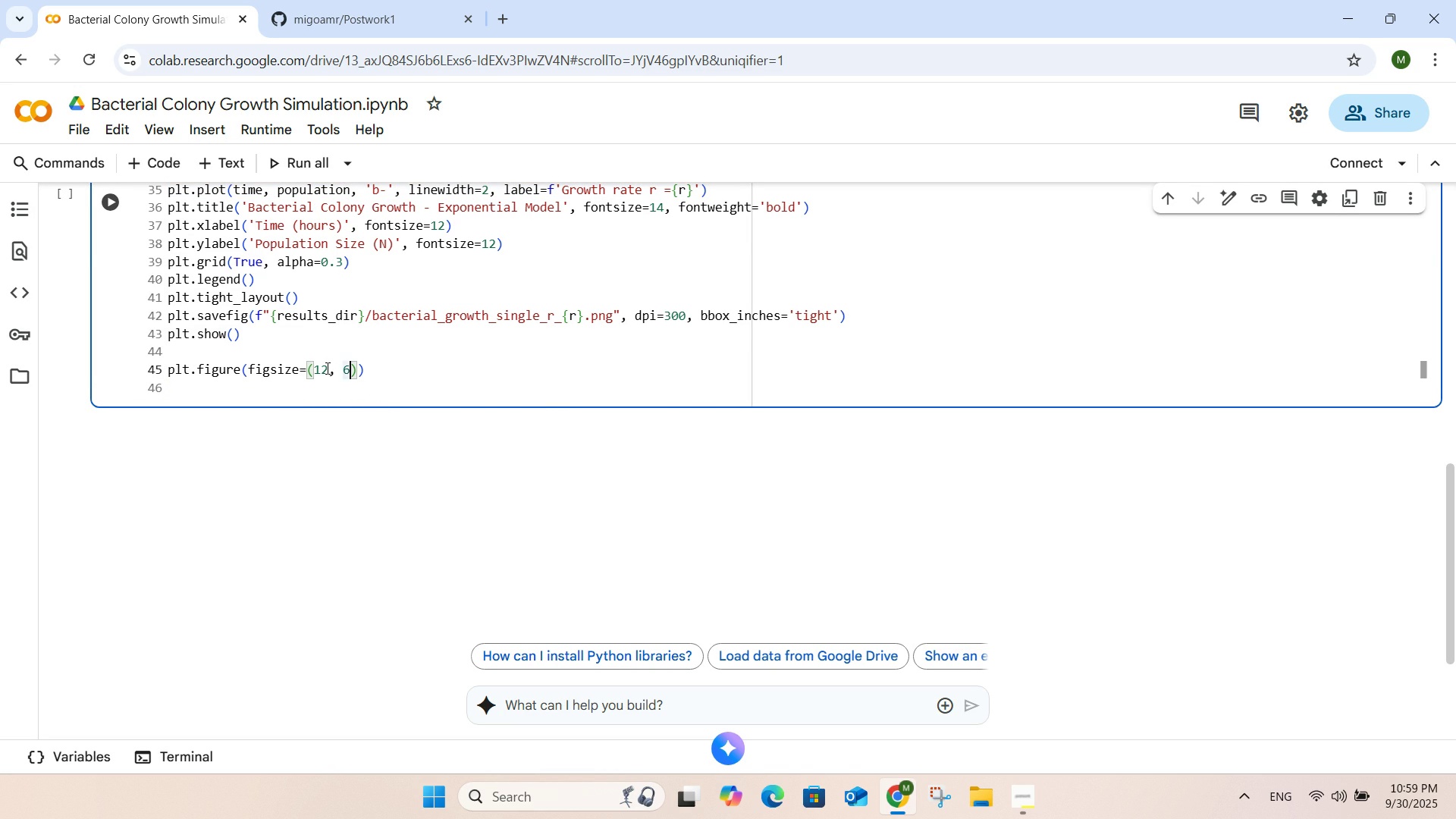 
key(Backspace)
 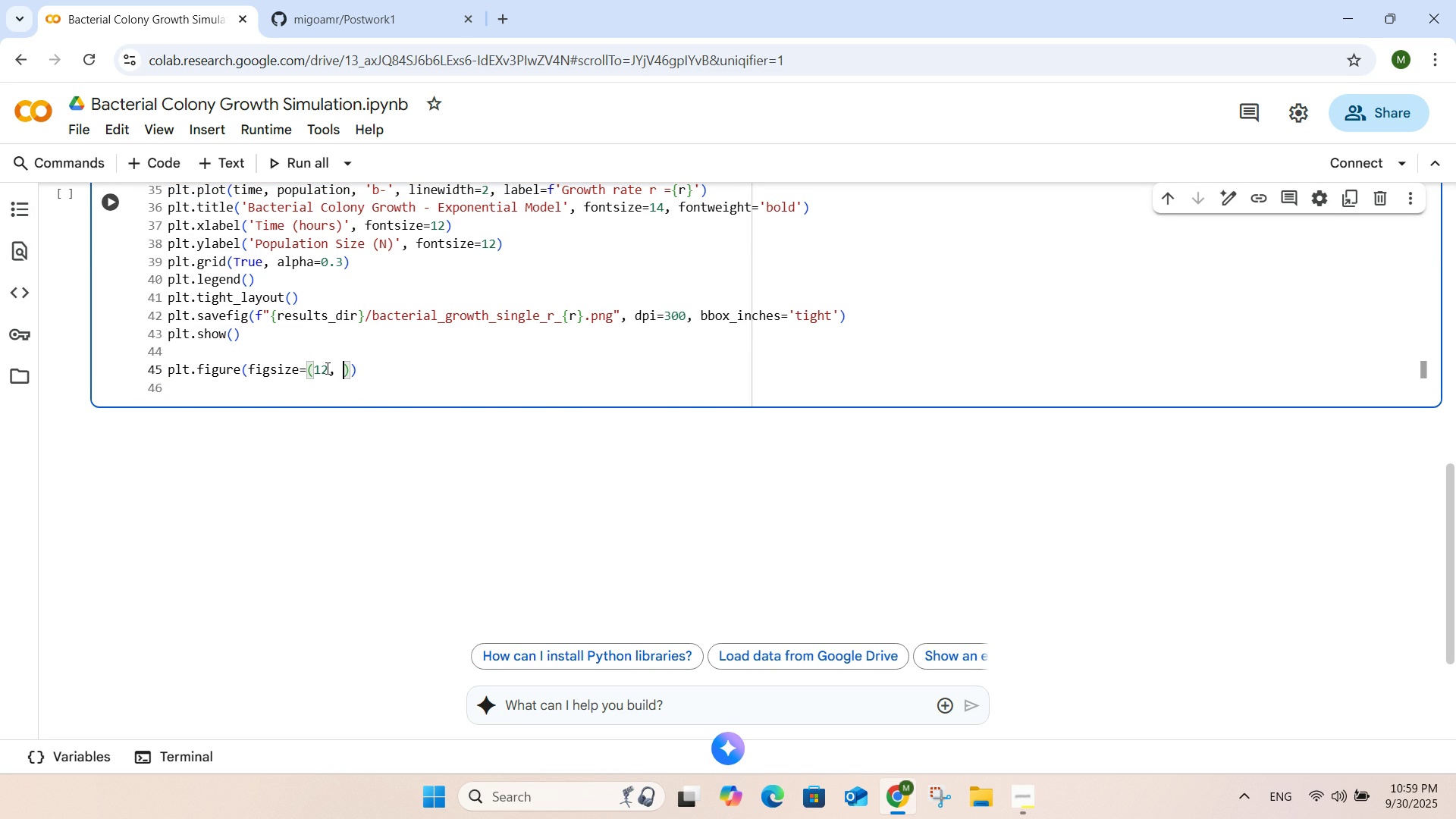 
key(Numpad8)
 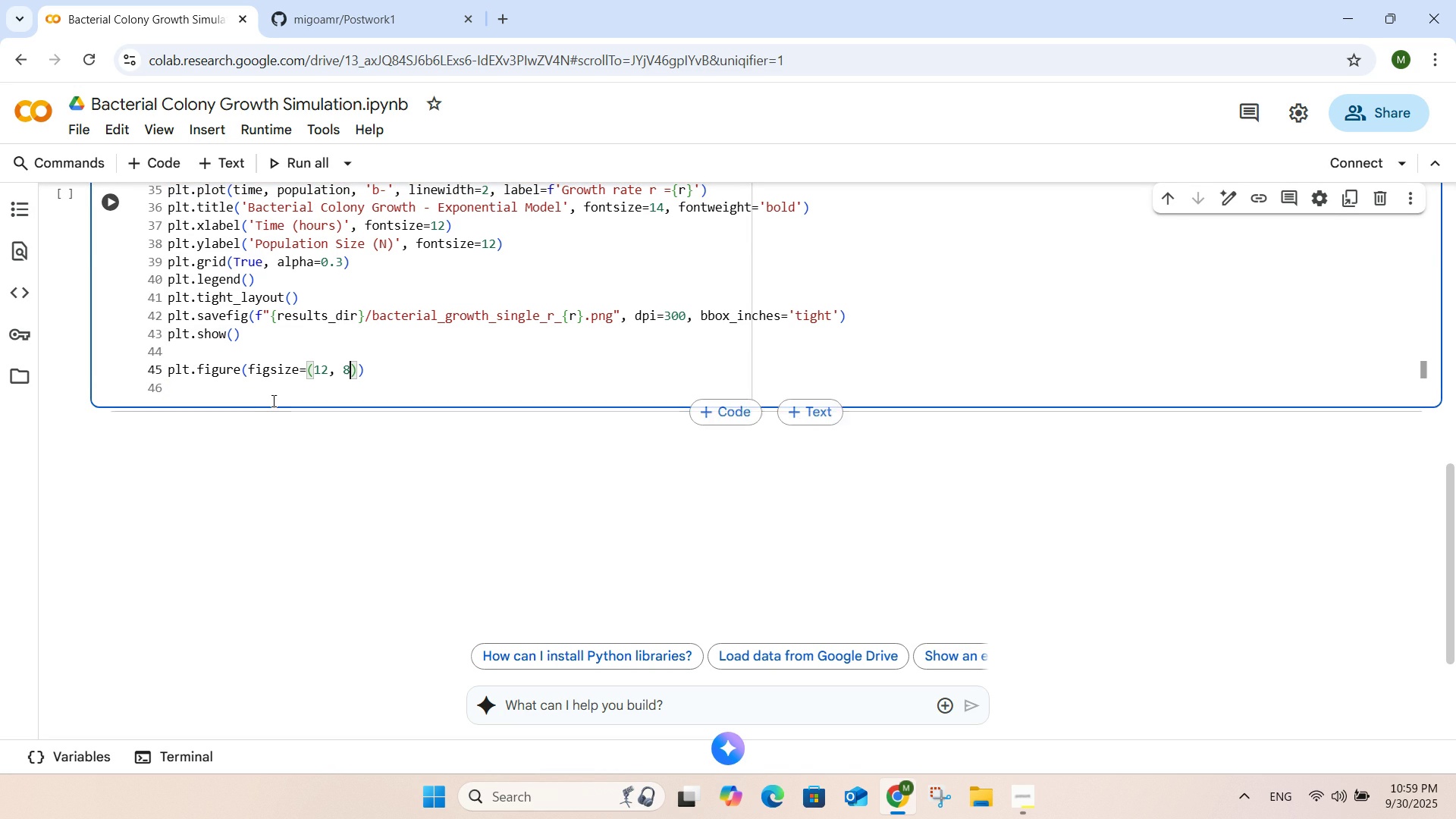 
left_click([276, 396])
 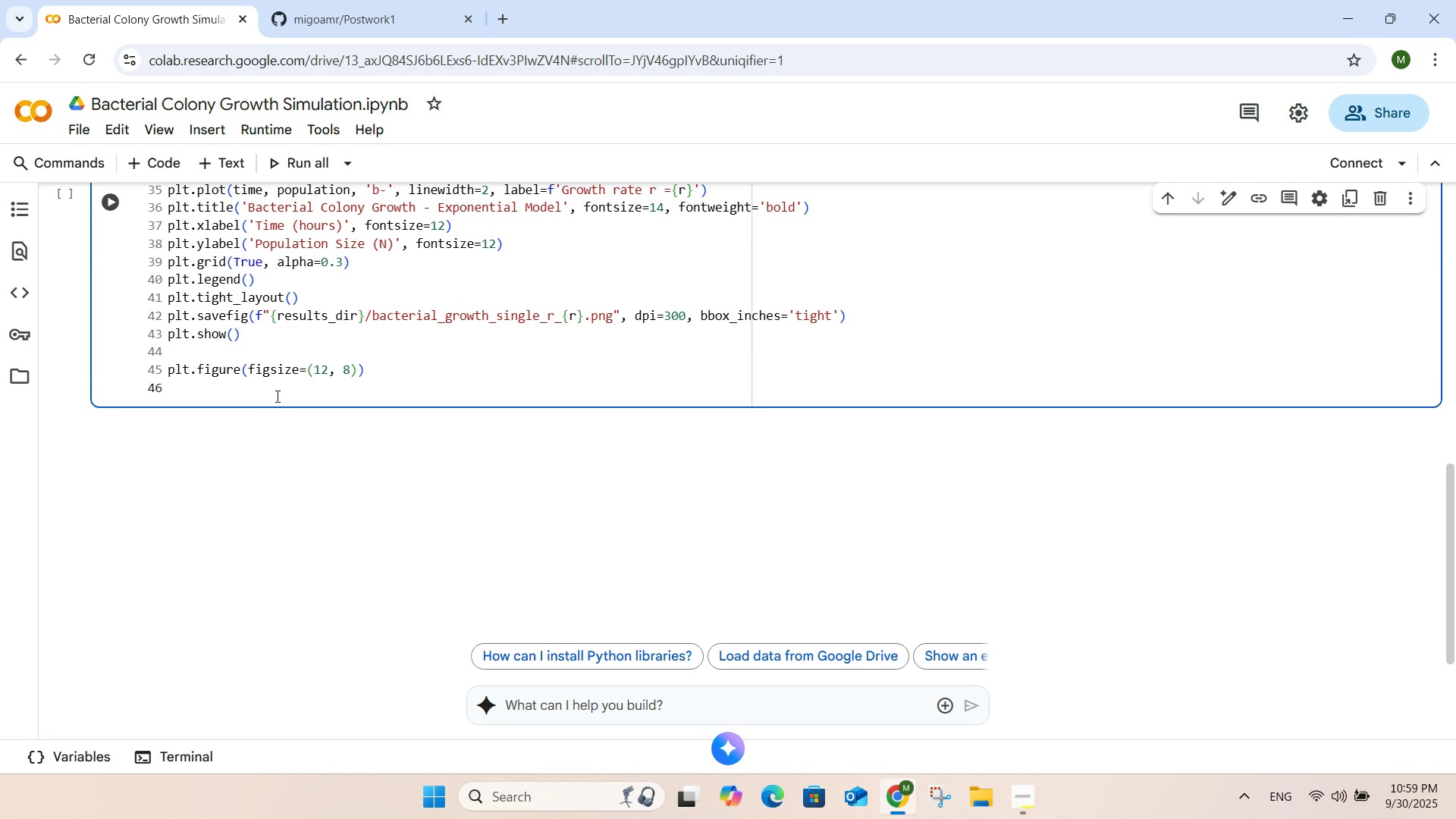 
key(Enter)
 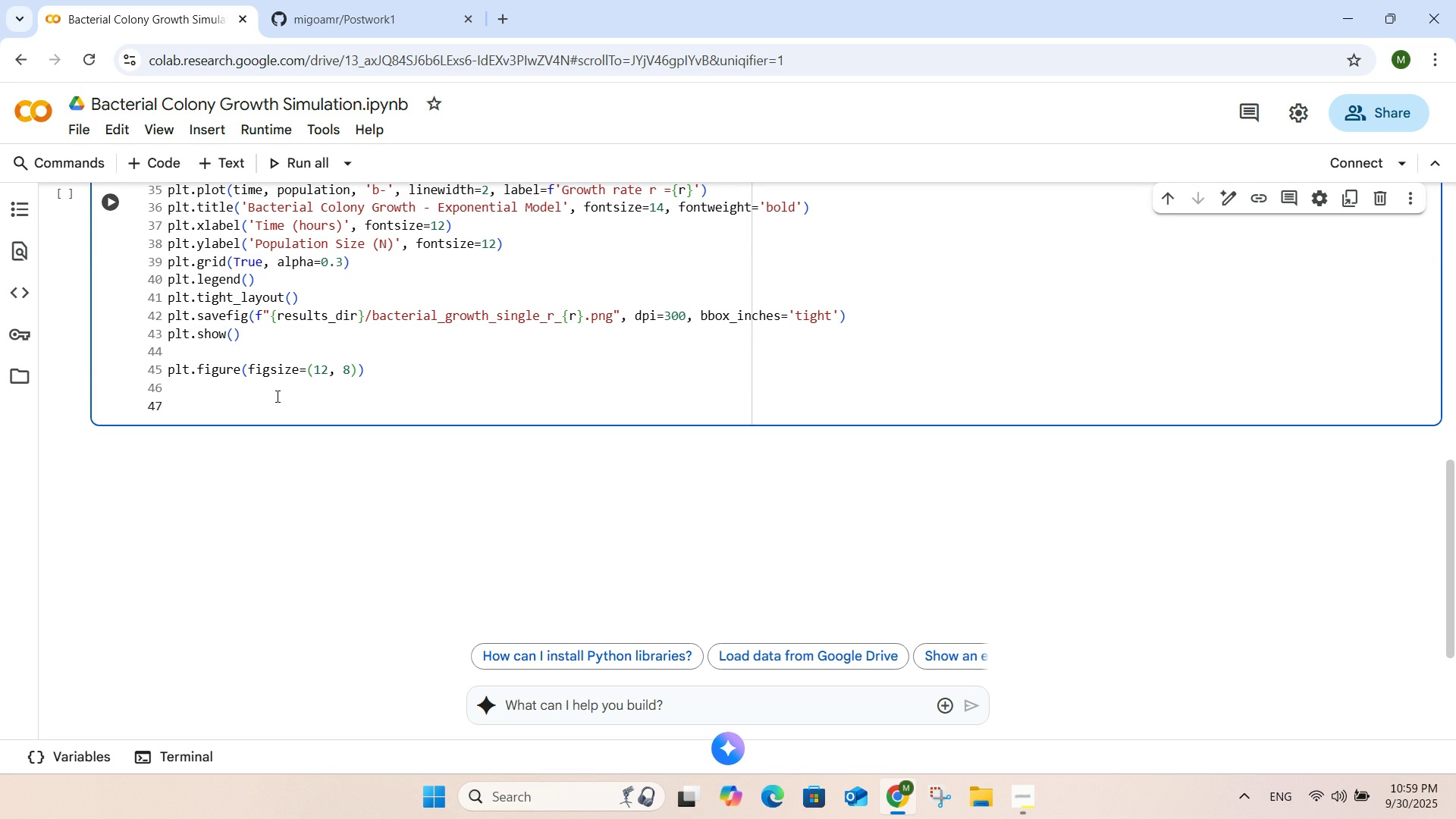 
type(growth)
 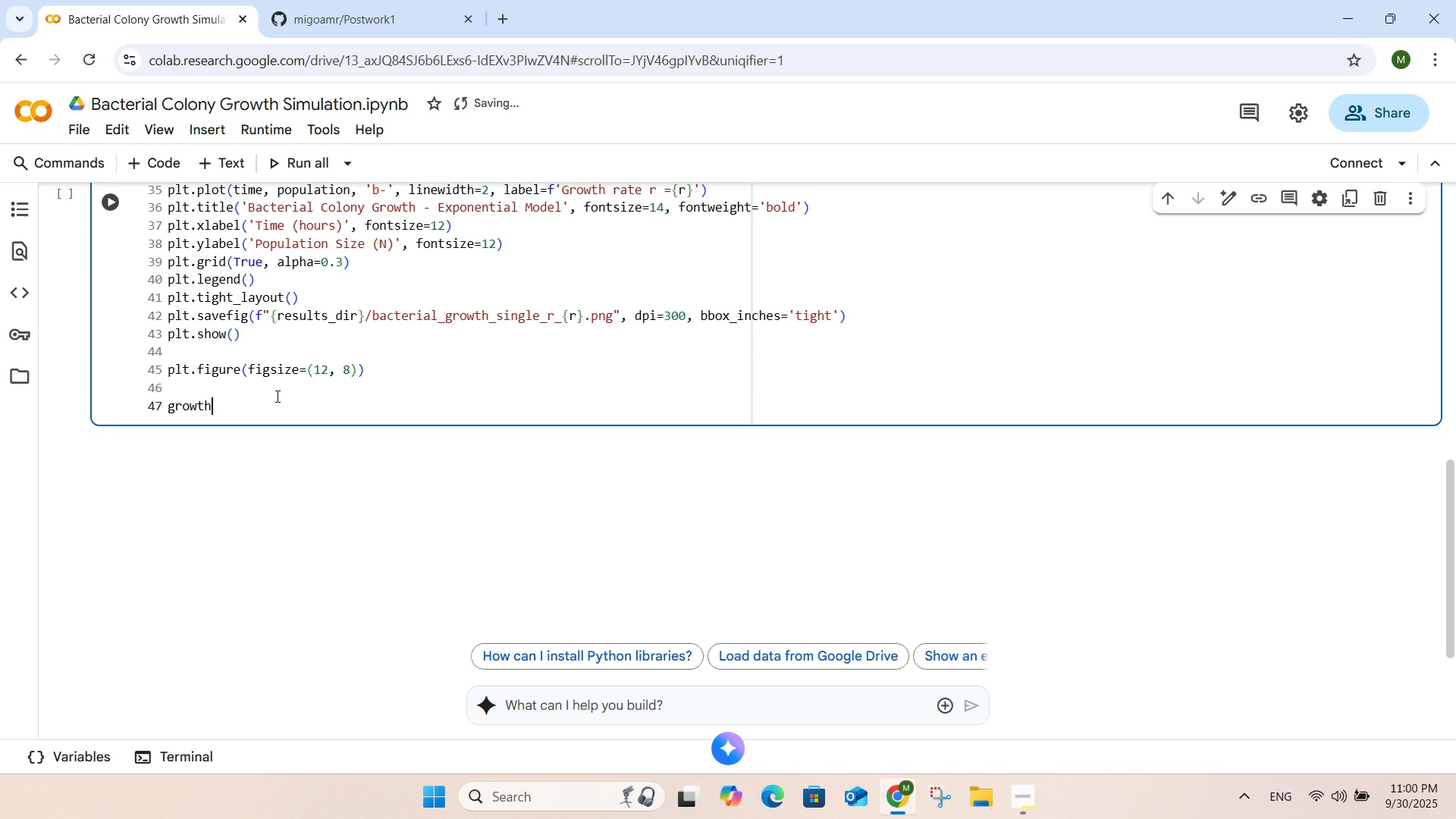 
wait(6.67)
 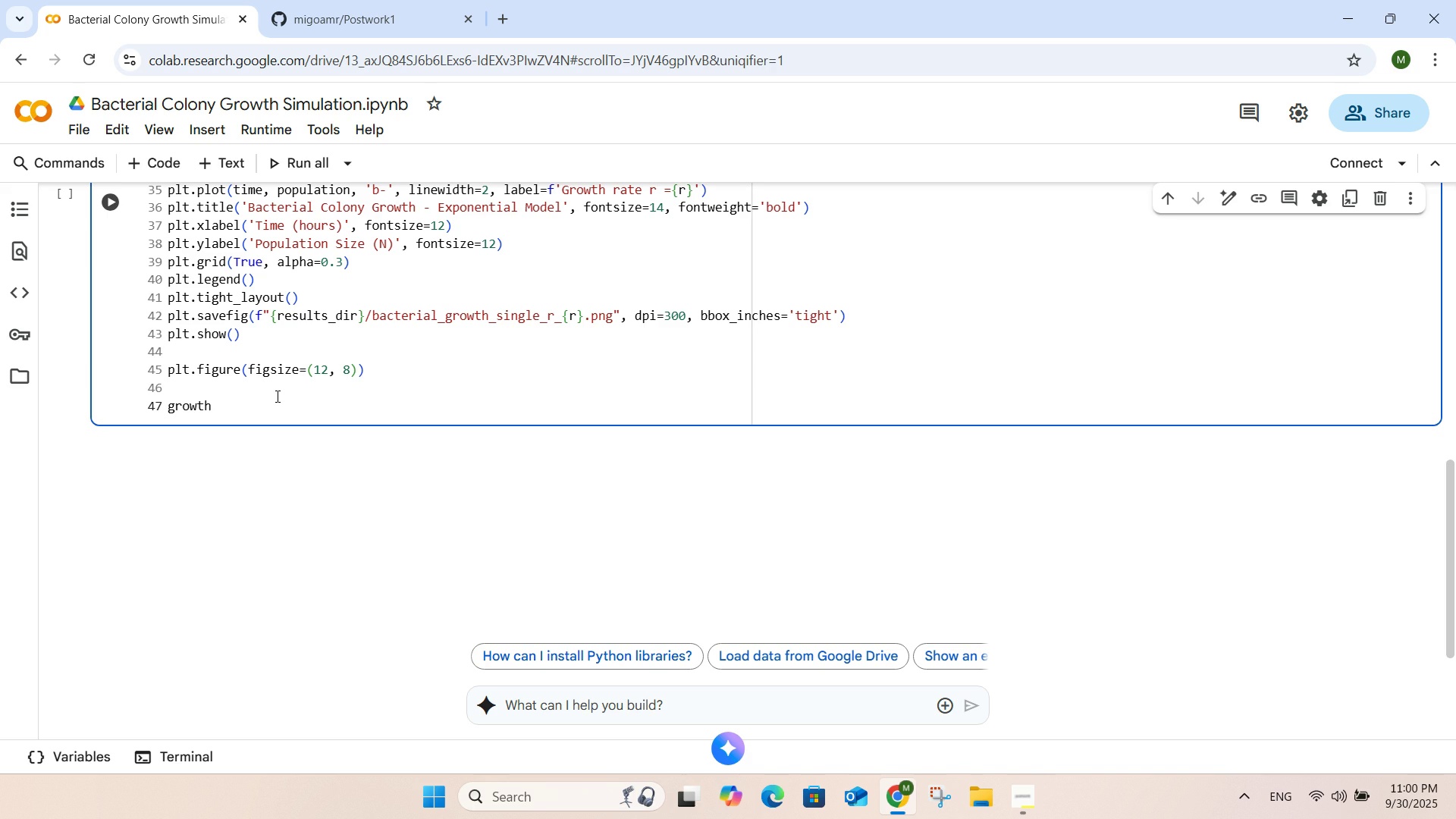 
type(_rate)
key(Tab)
 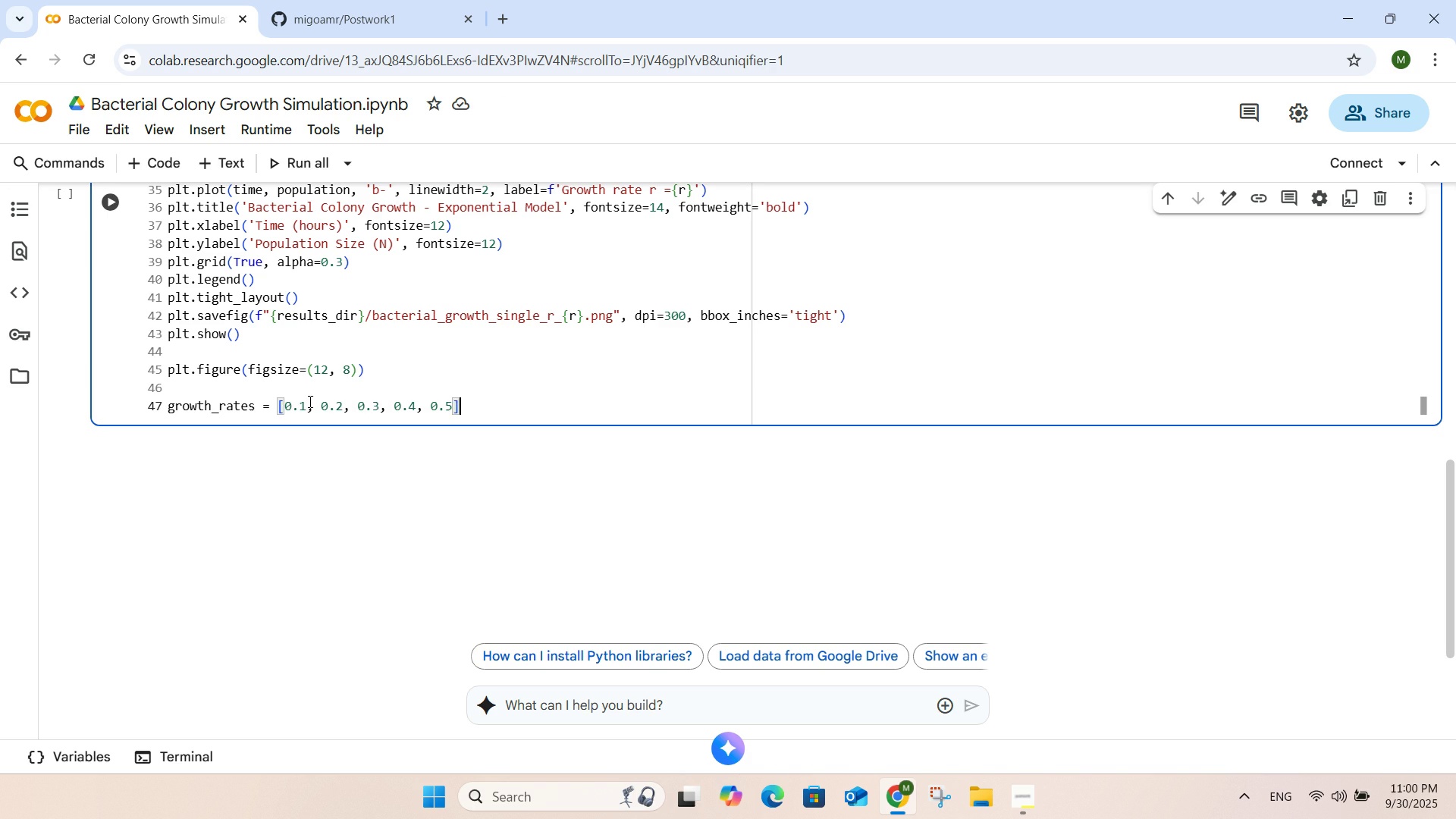 
left_click([309, 401])
 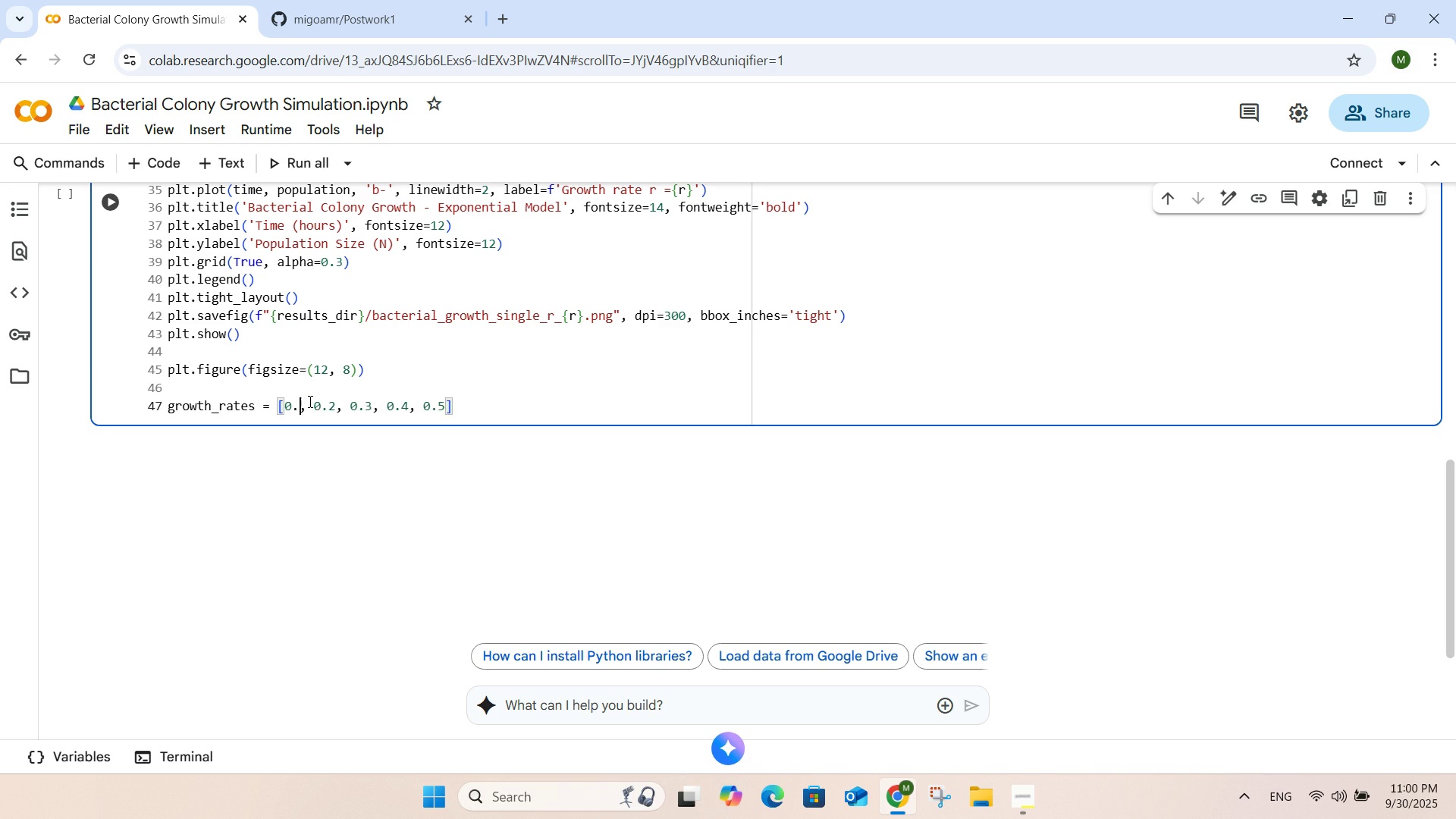 
key(Backspace)
 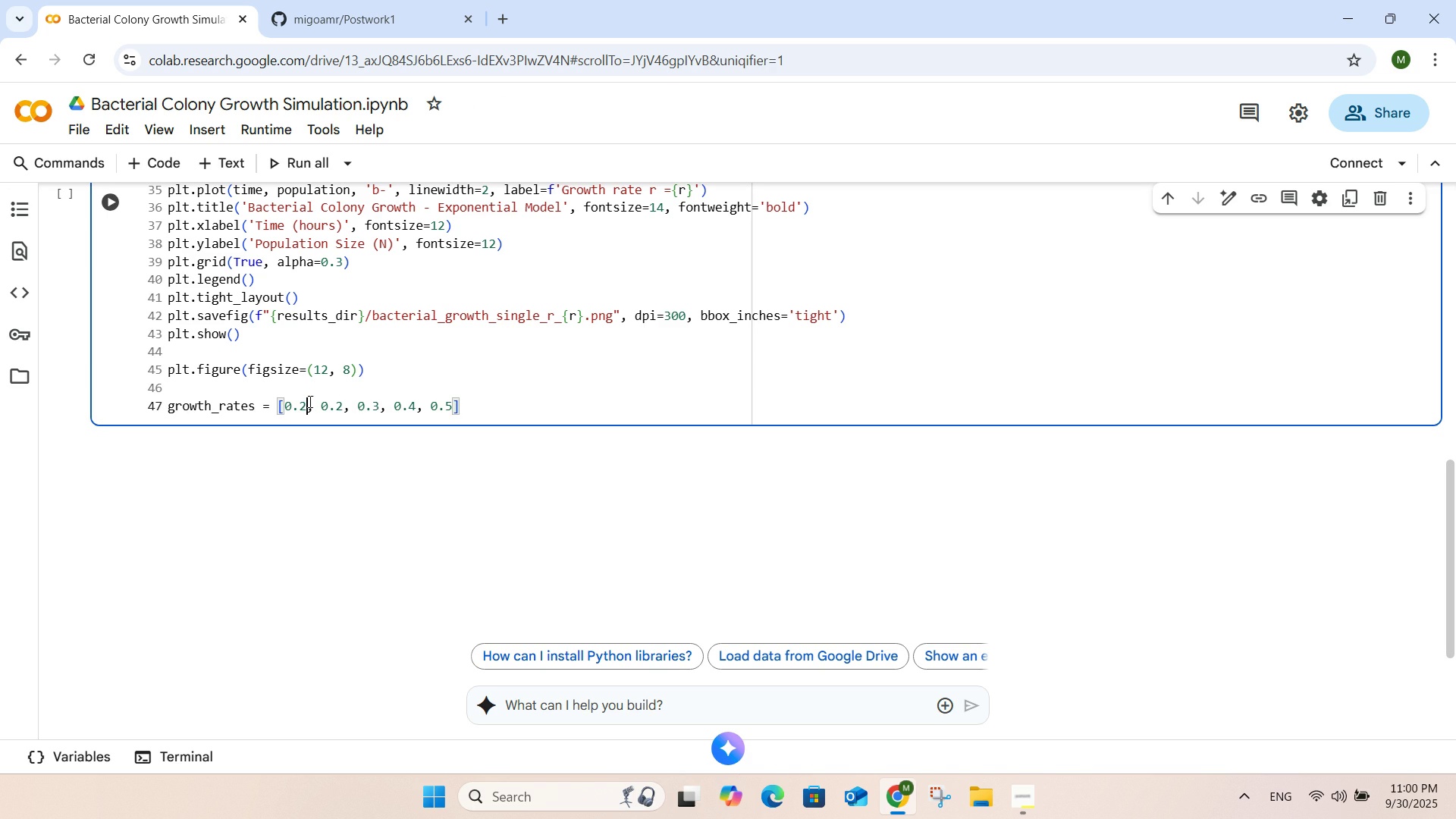 
key(Numpad2)
 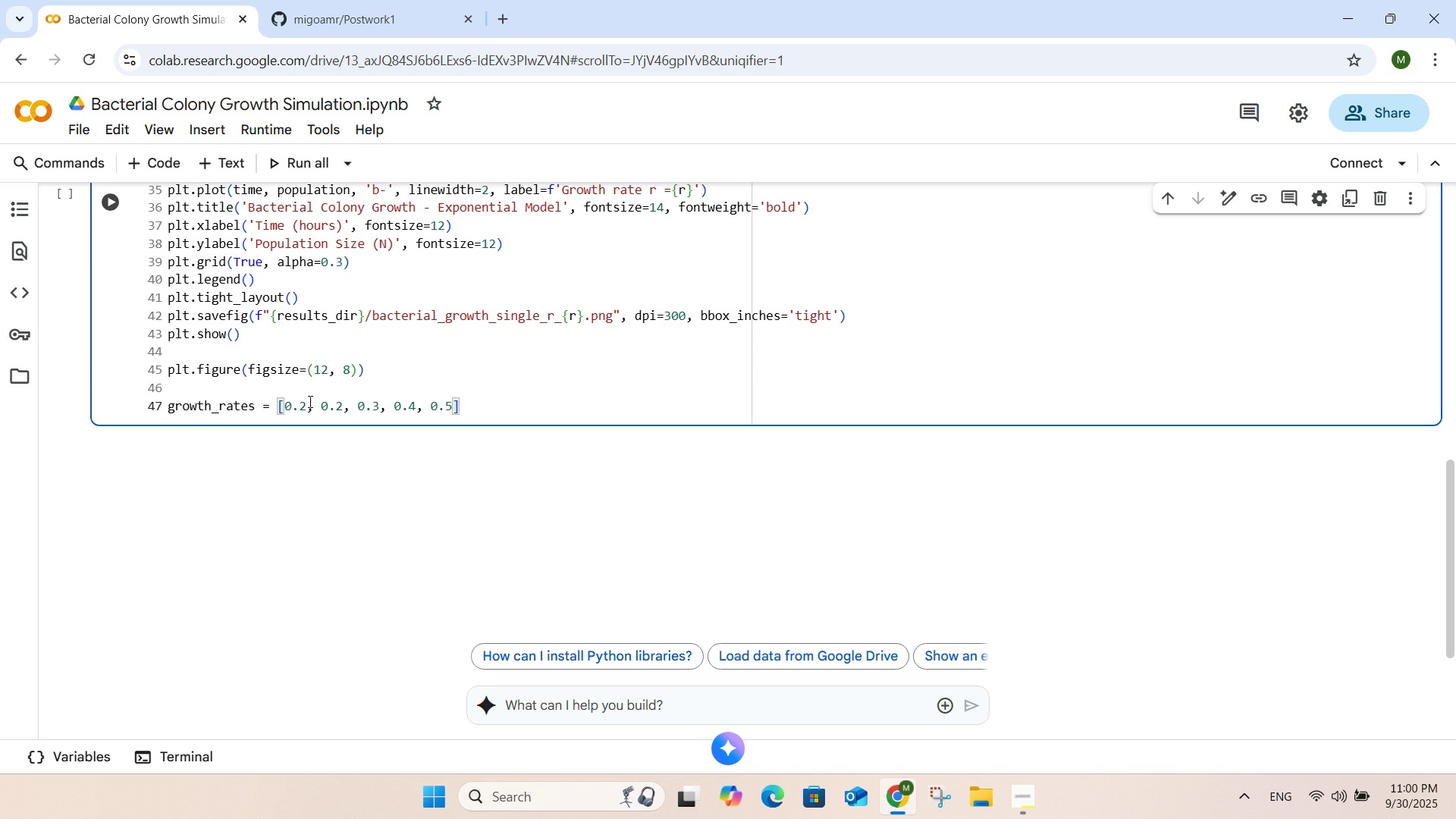 
key(ArrowRight)
 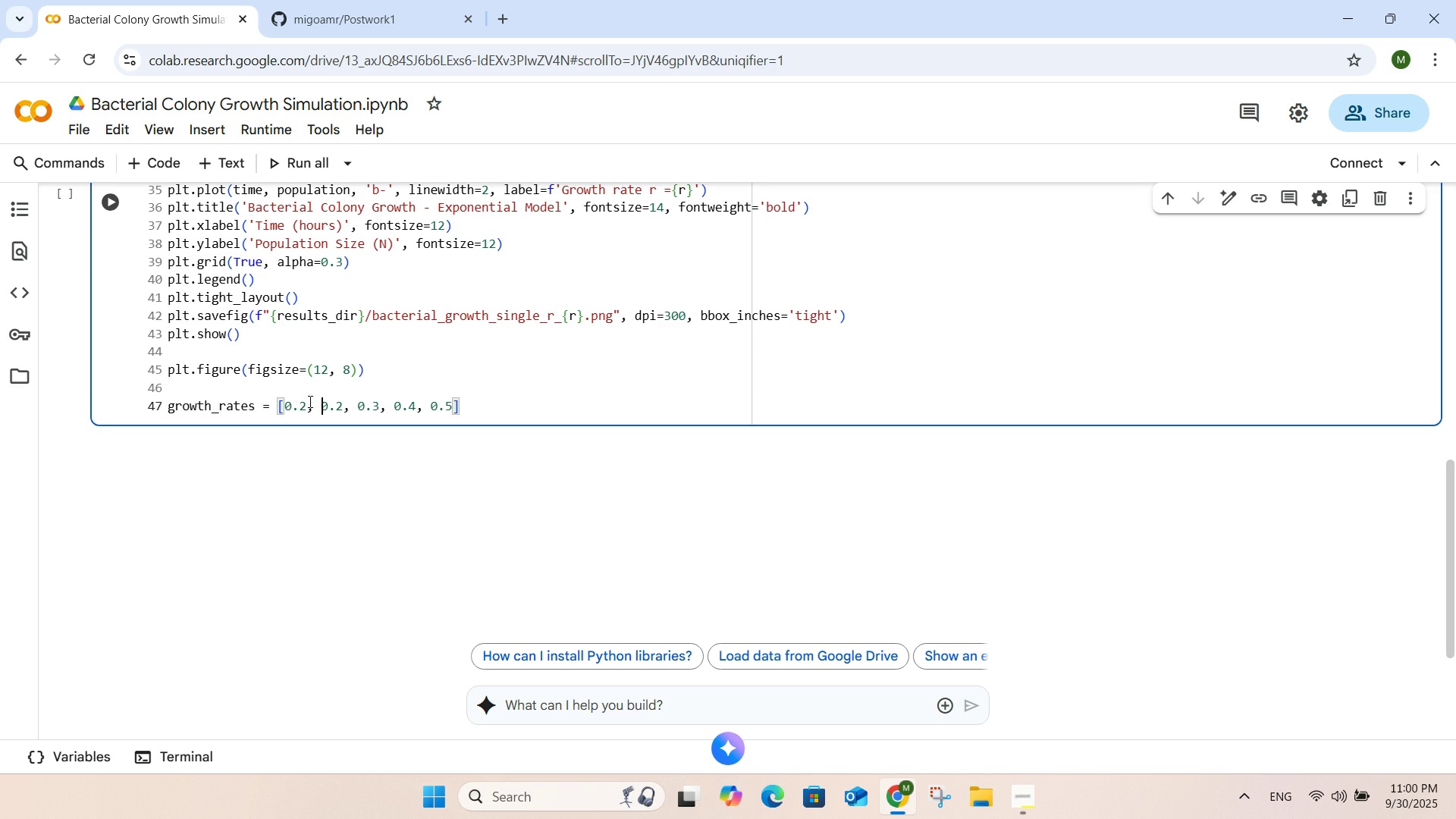 
key(ArrowRight)
 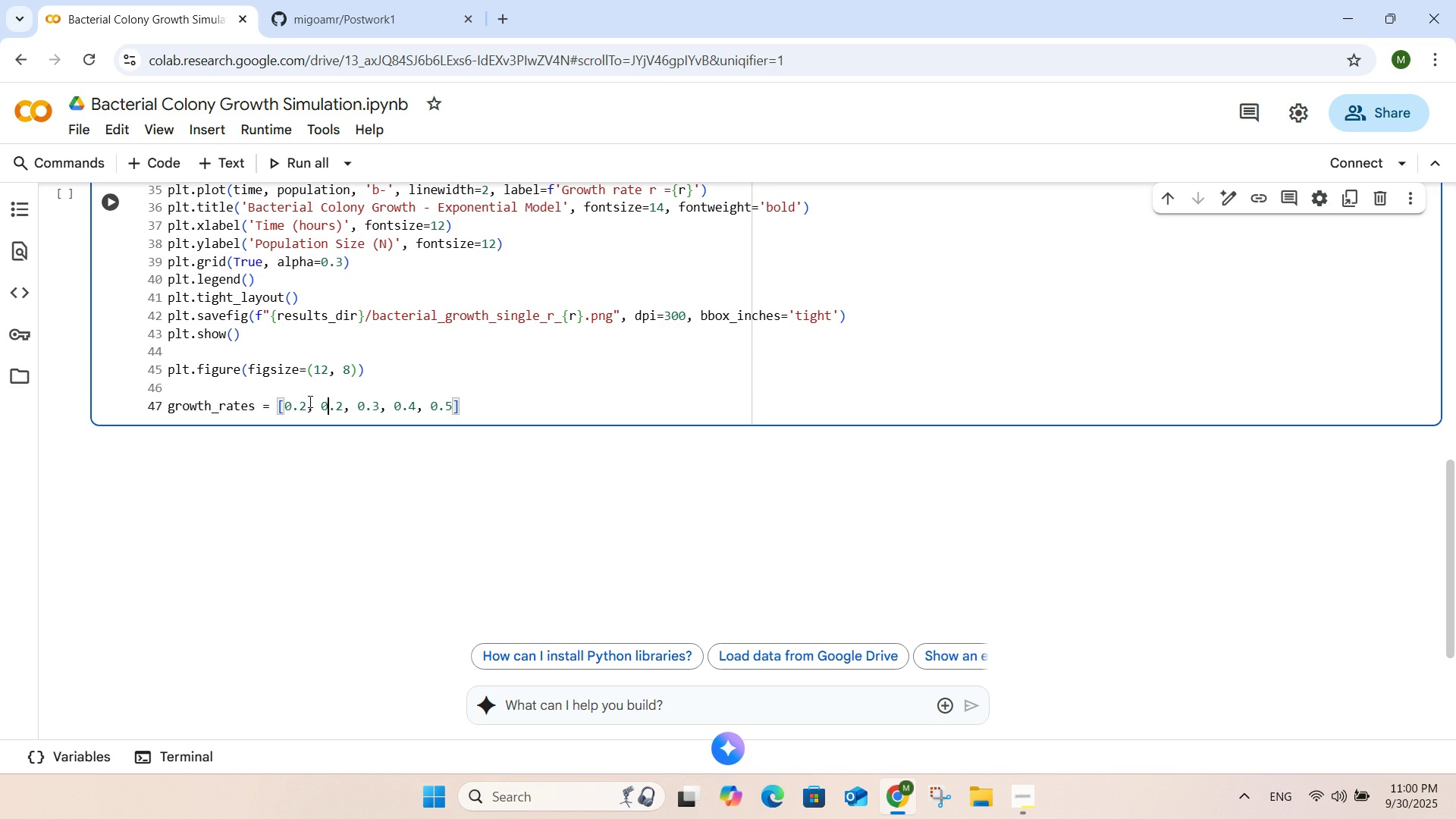 
key(ArrowRight)
 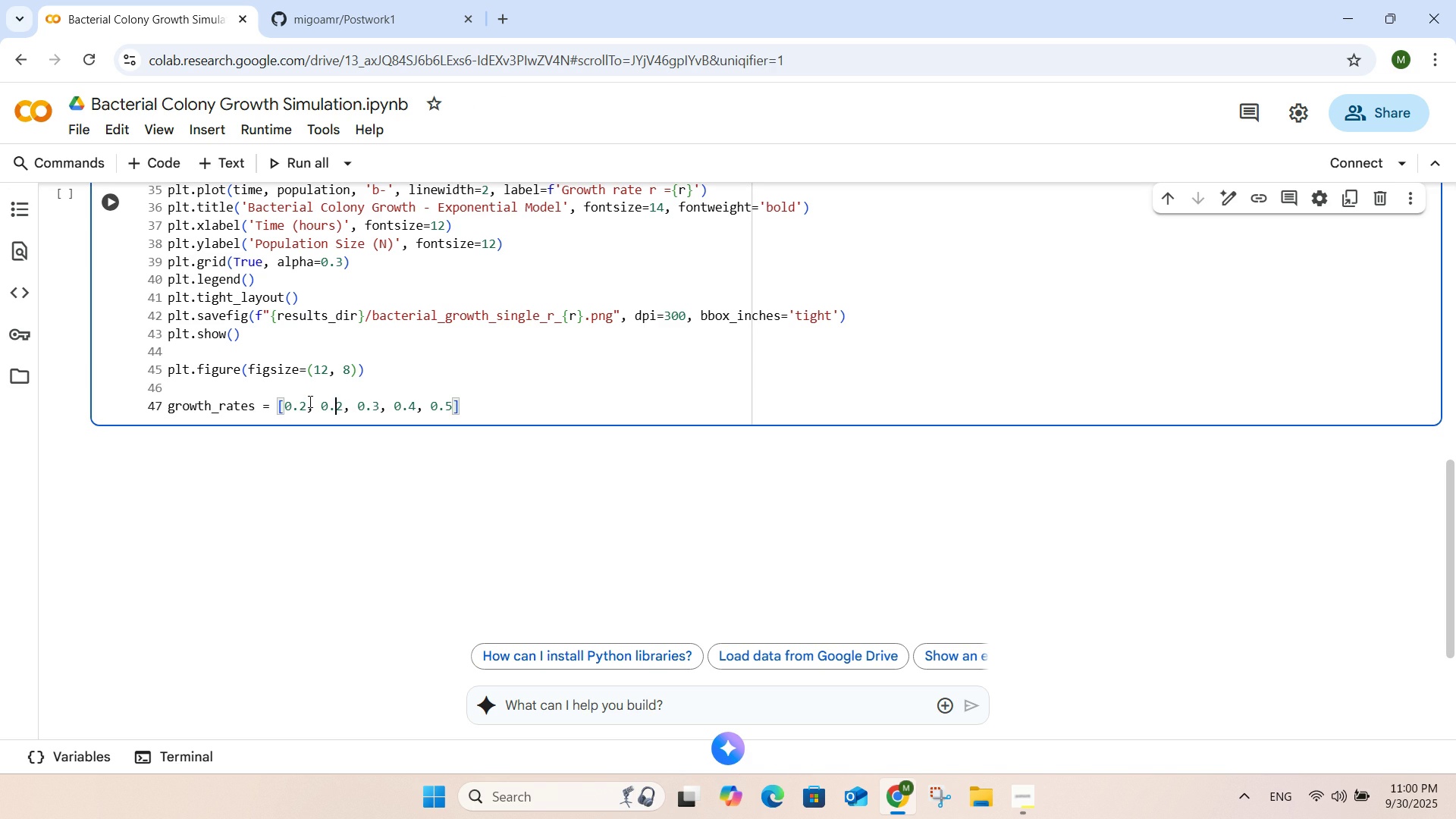 
key(ArrowRight)
 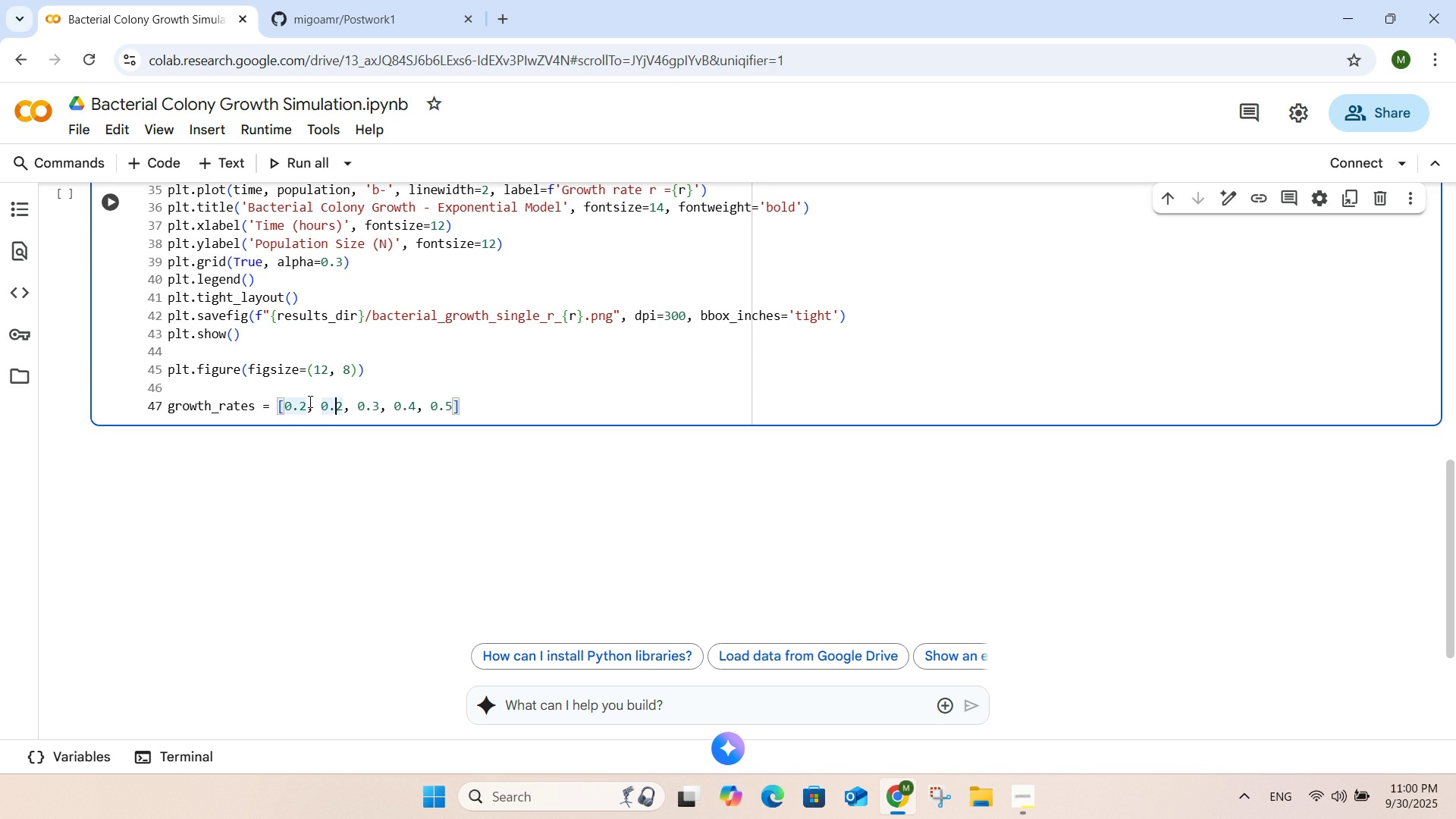 
key(ArrowRight)
 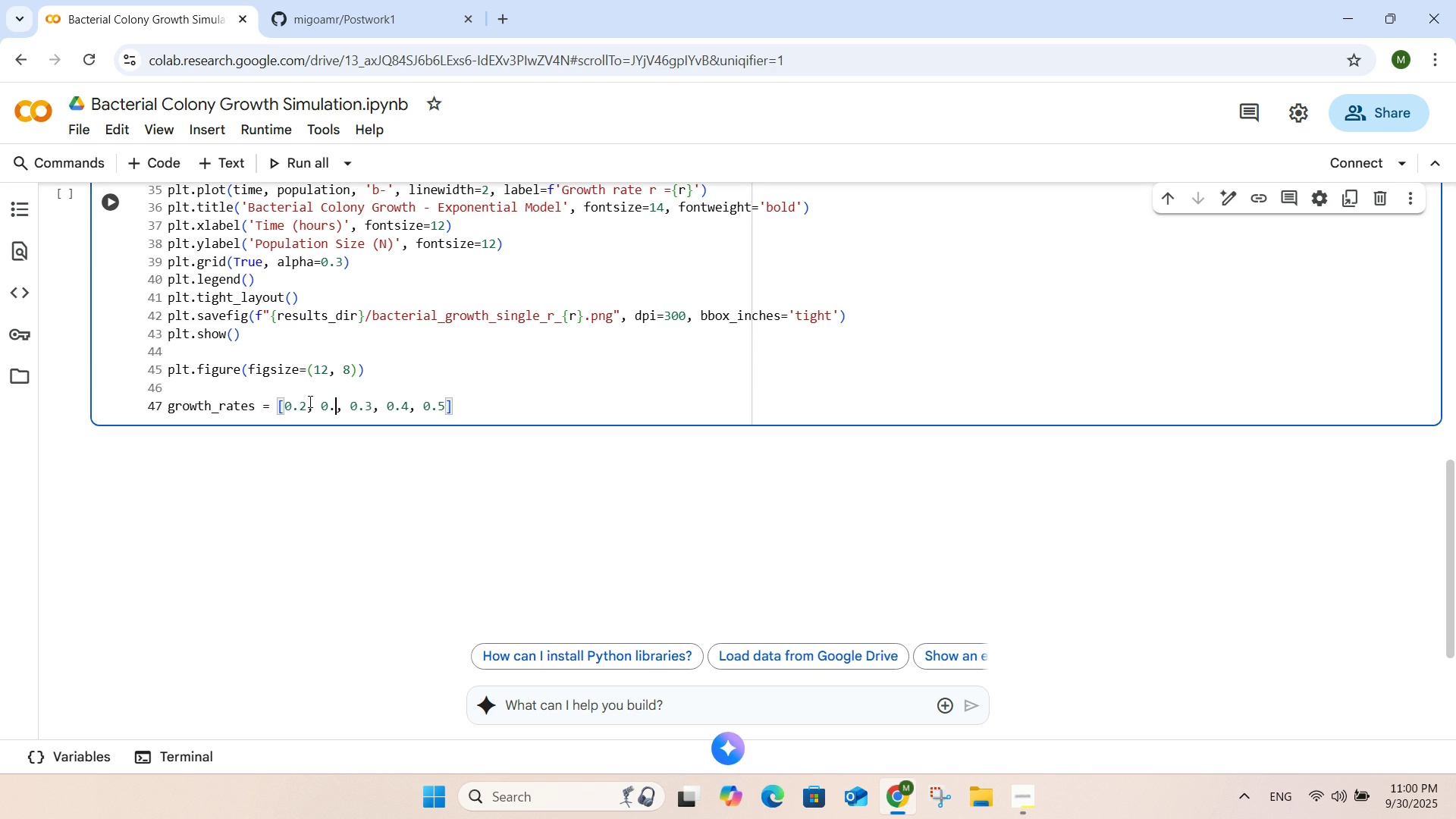 
key(Backspace)
 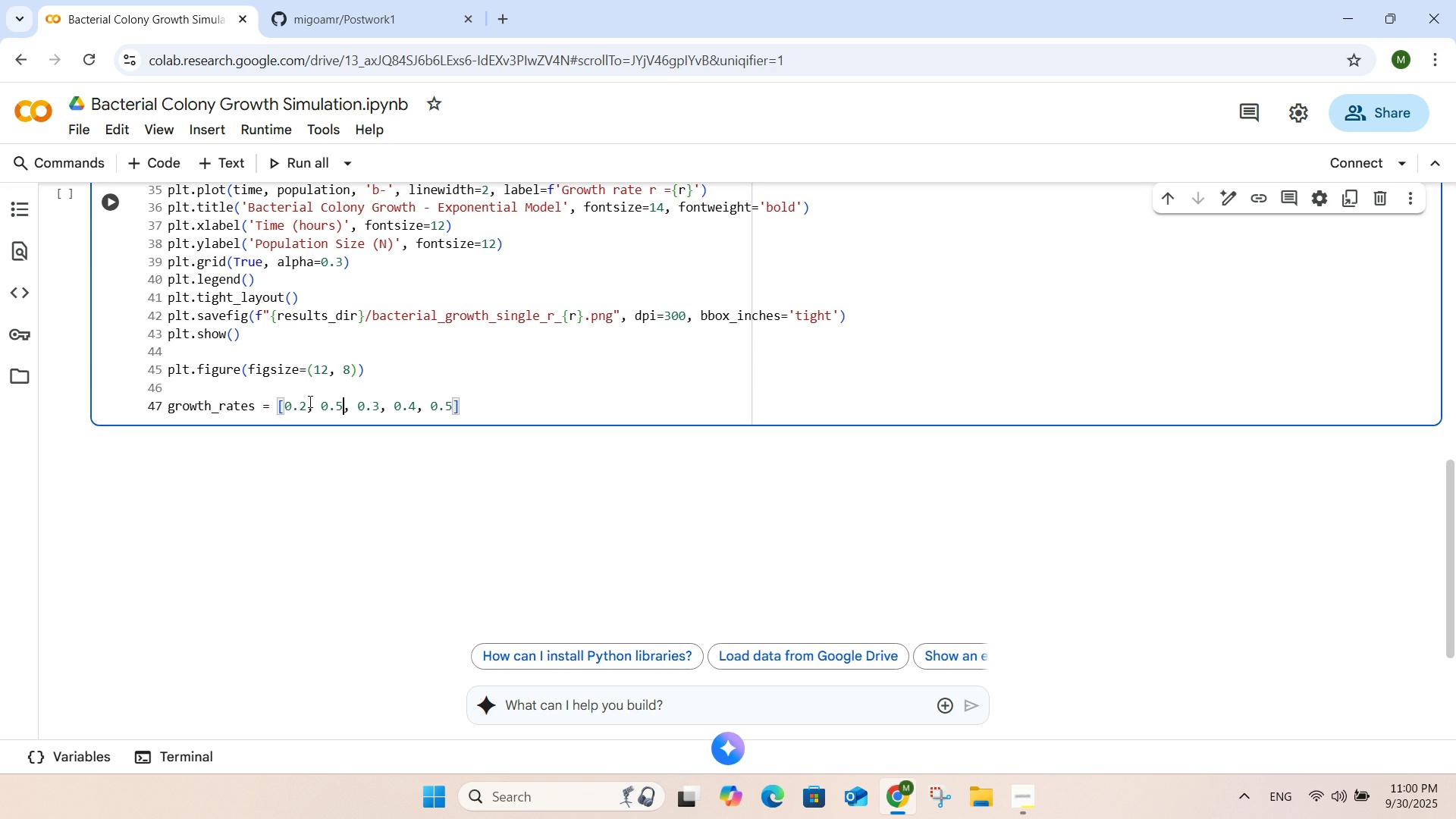 
key(Numpad5)
 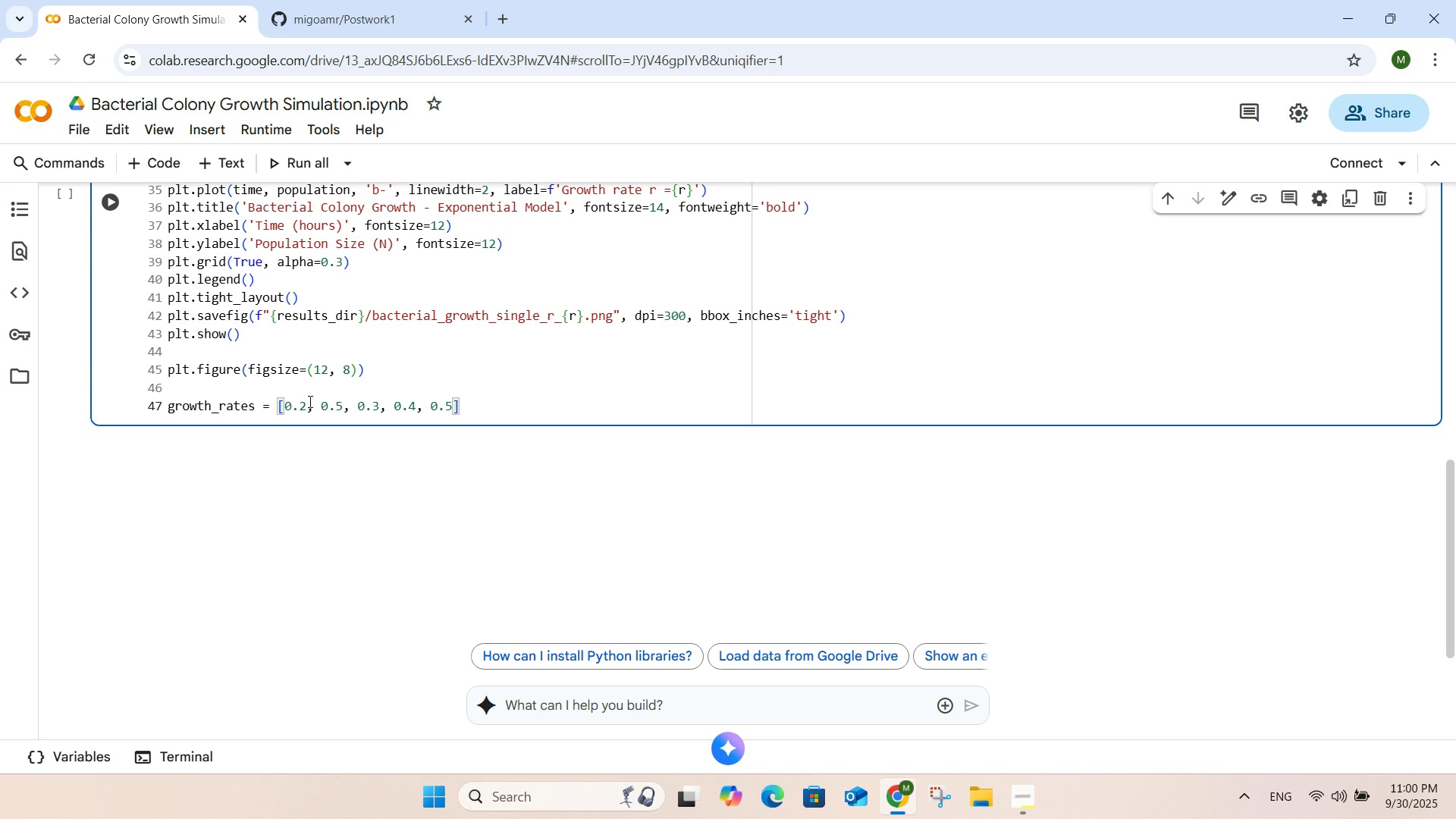 
key(ArrowRight)
 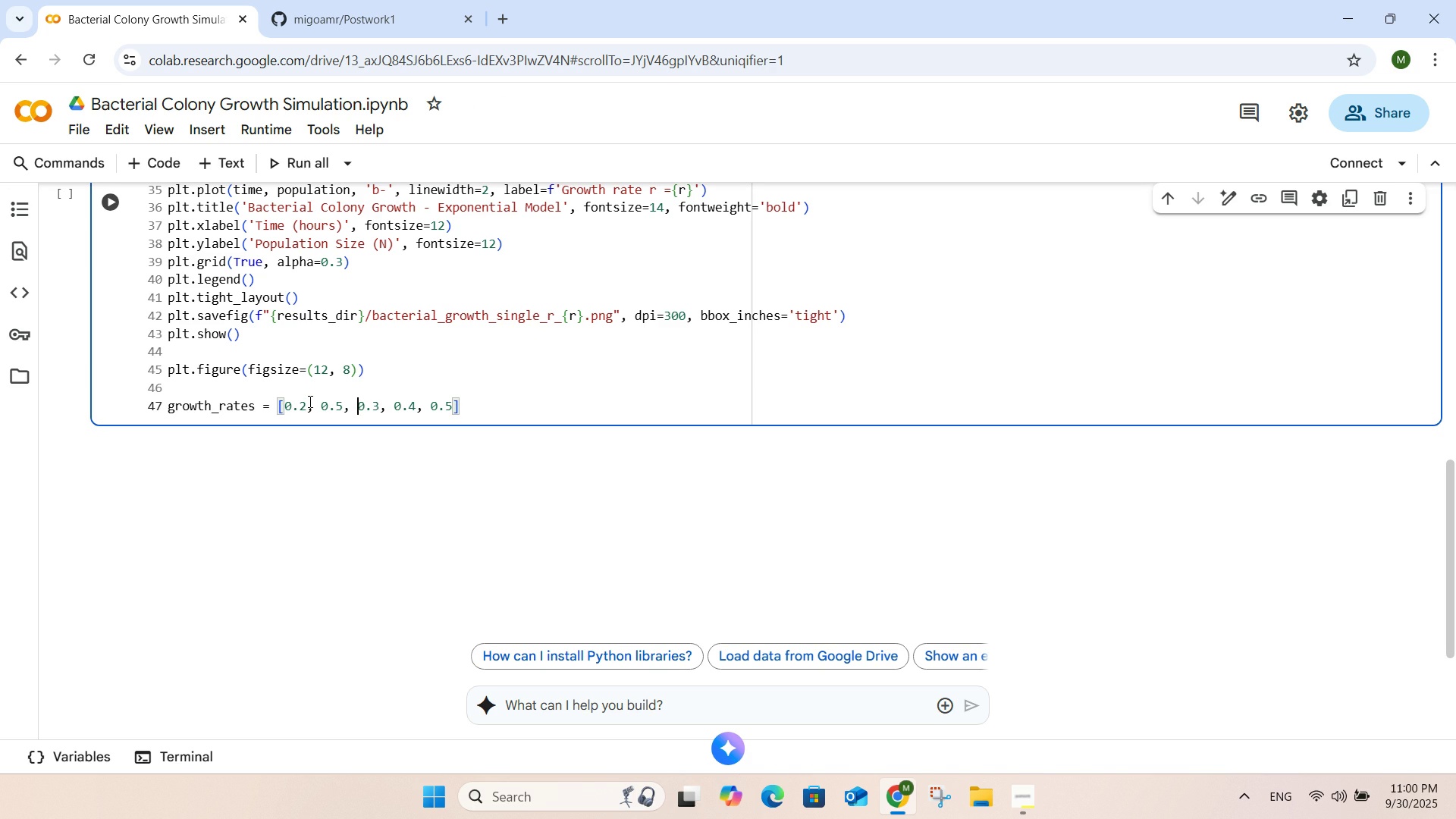 
key(ArrowRight)
 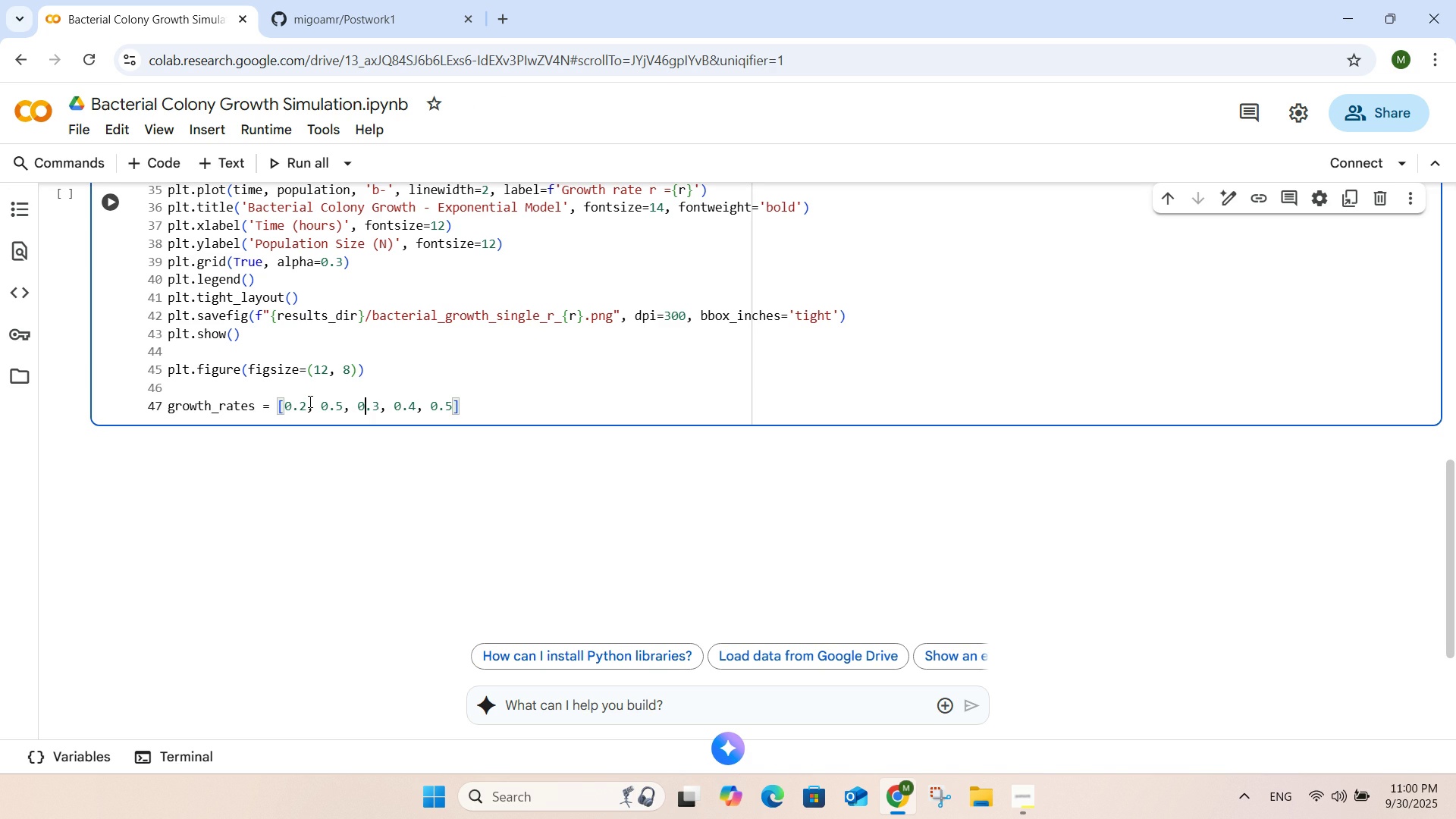 
key(ArrowRight)
 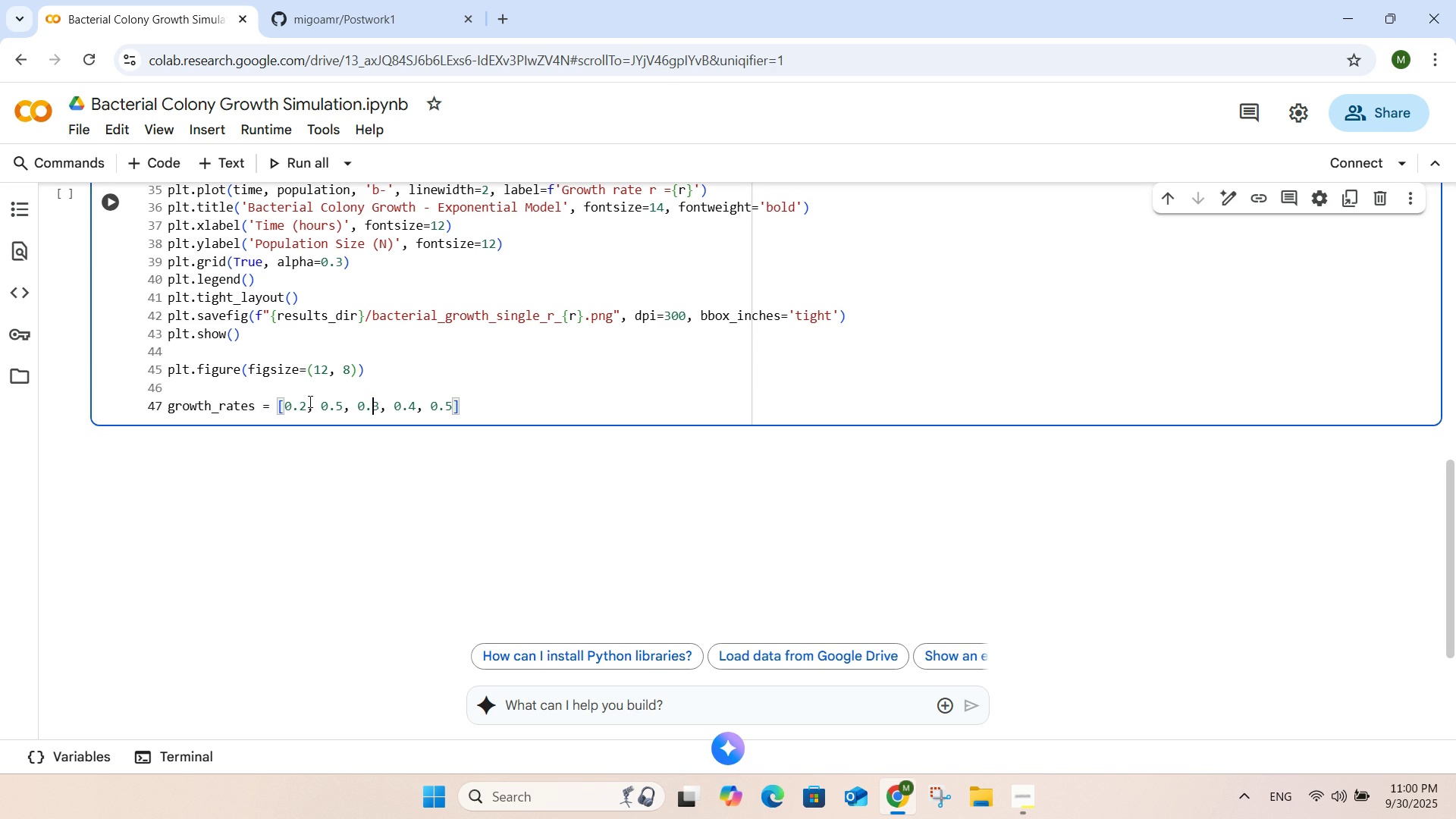 
key(ArrowRight)
 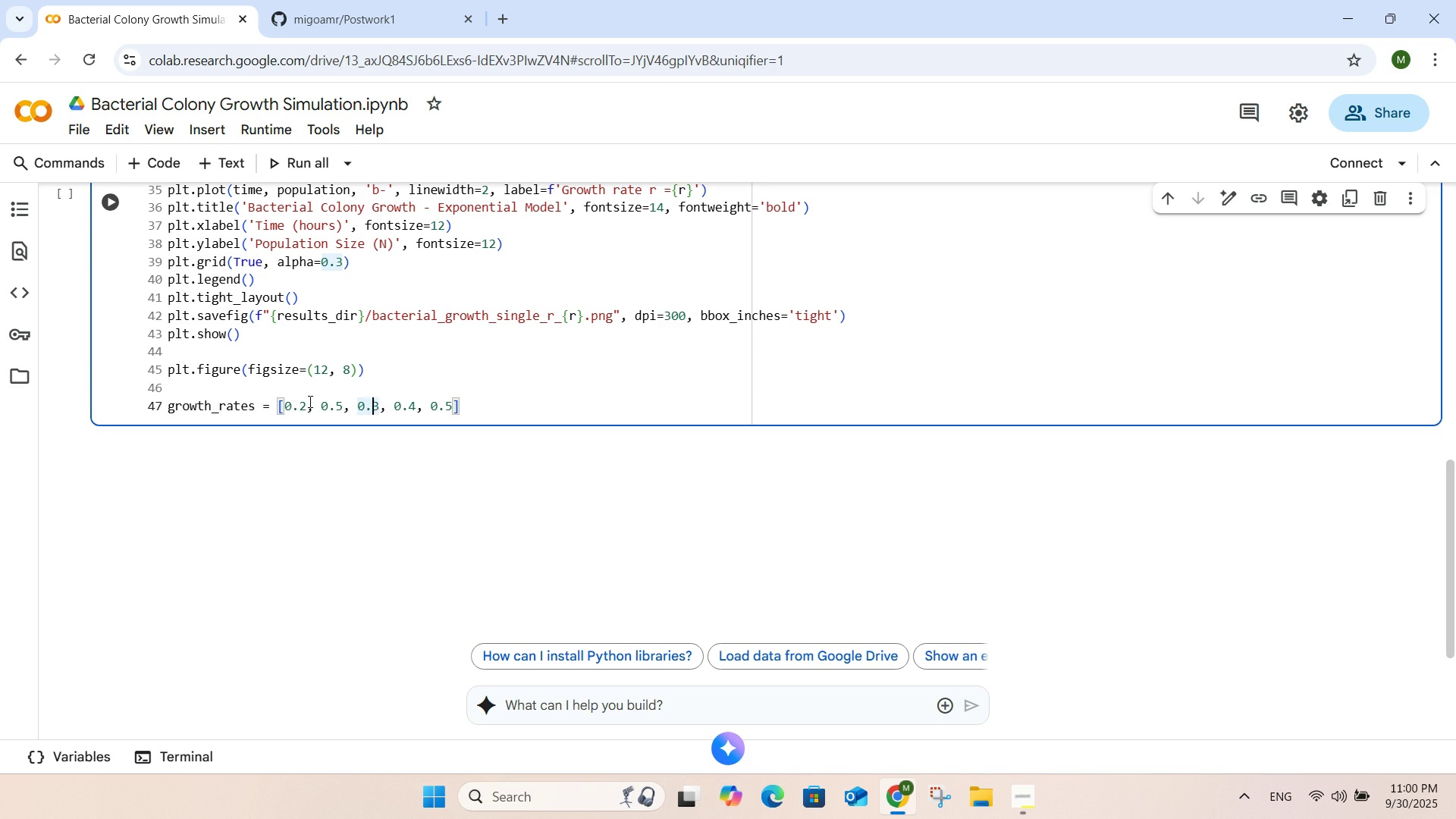 
key(ArrowRight)
 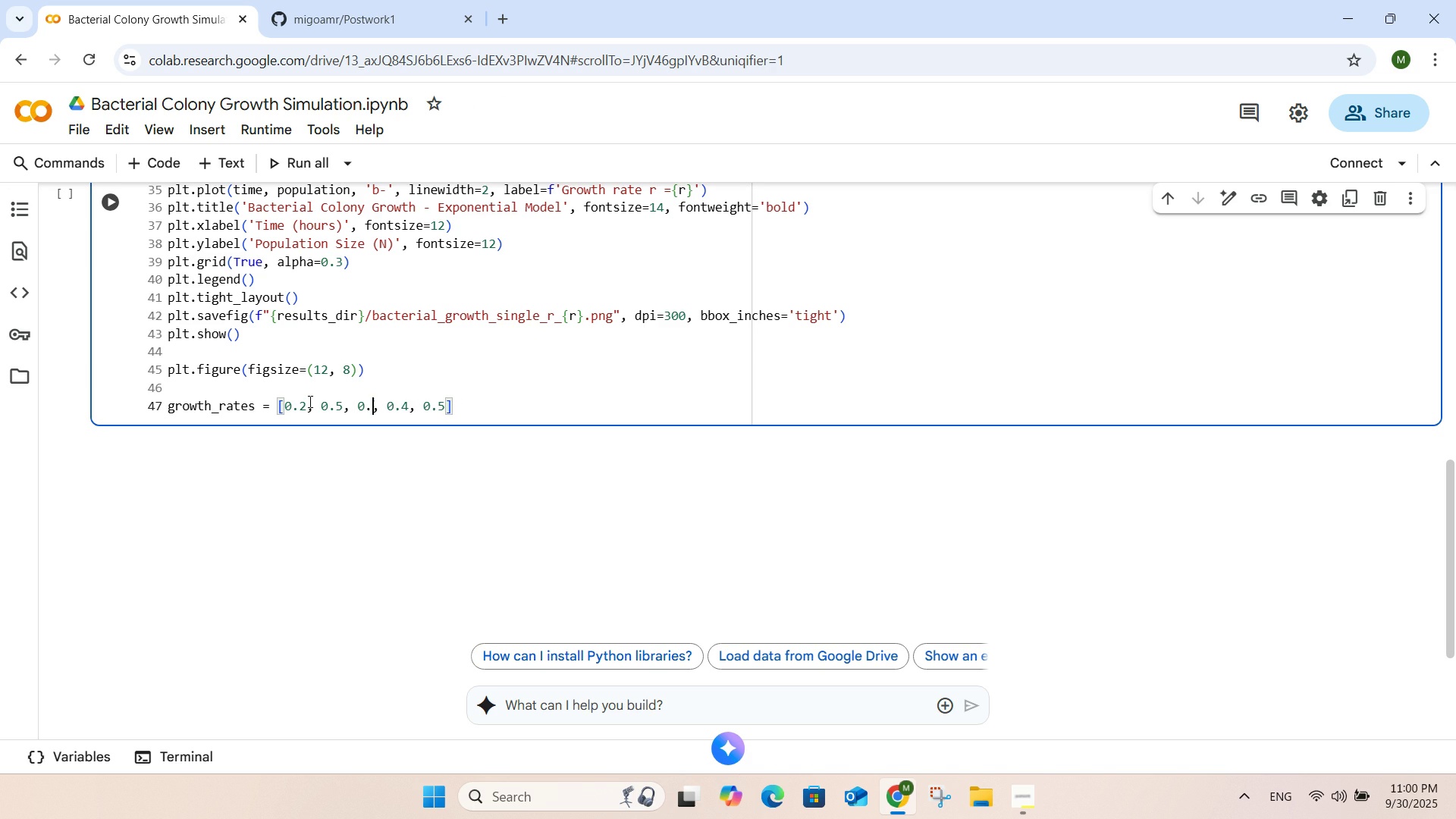 
key(Backspace)
 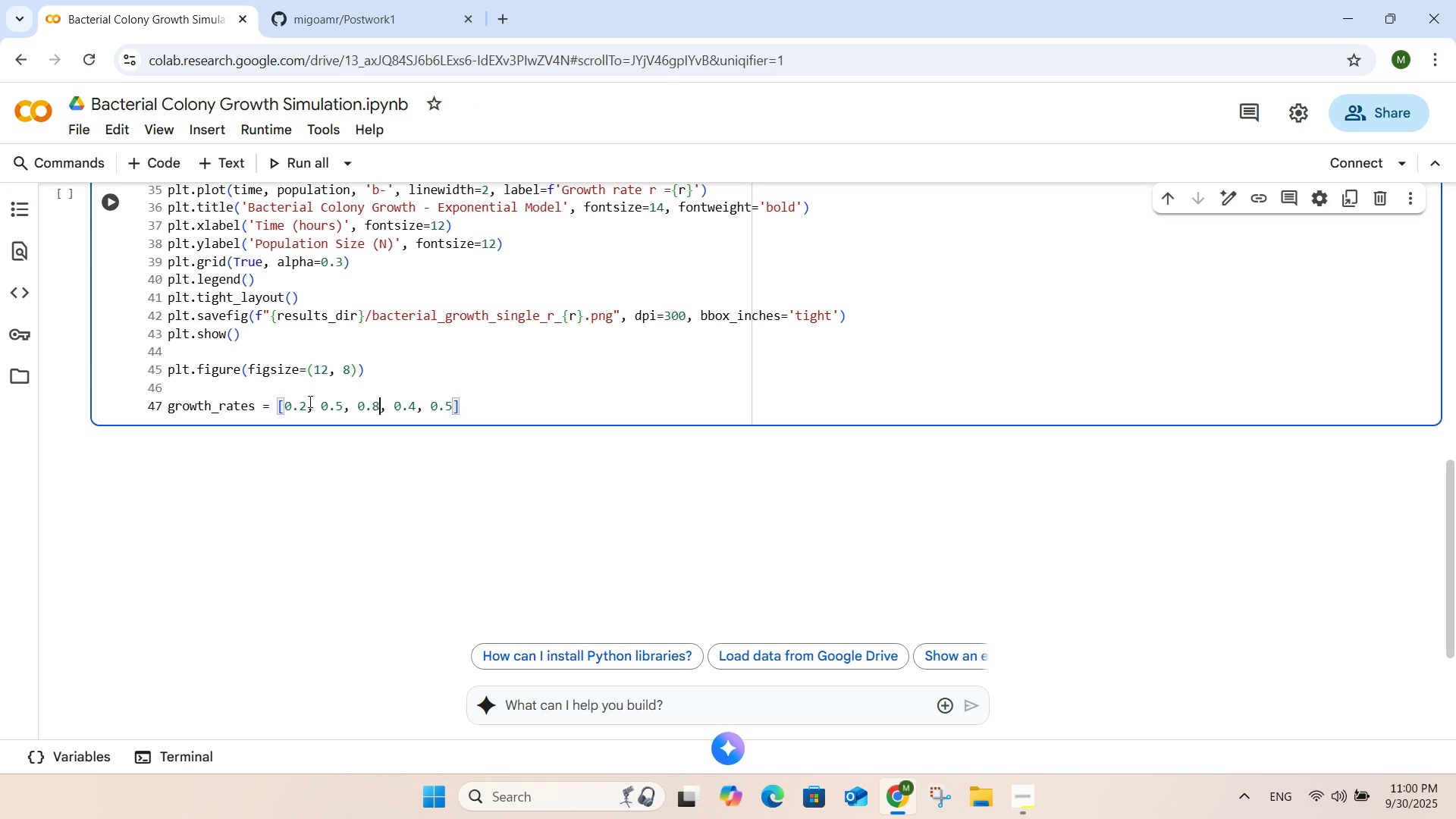 
key(Numpad8)
 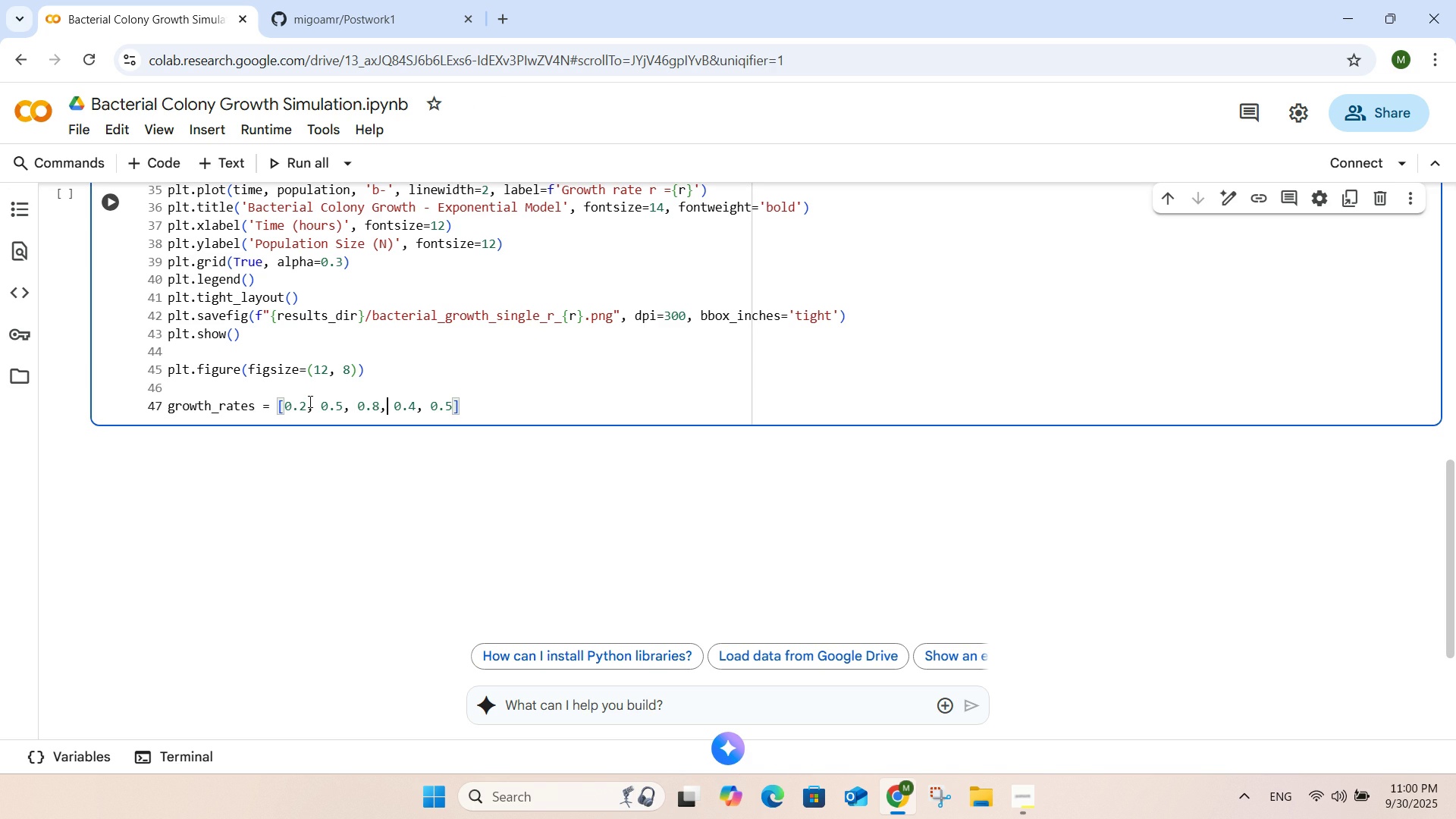 
key(ArrowRight)
 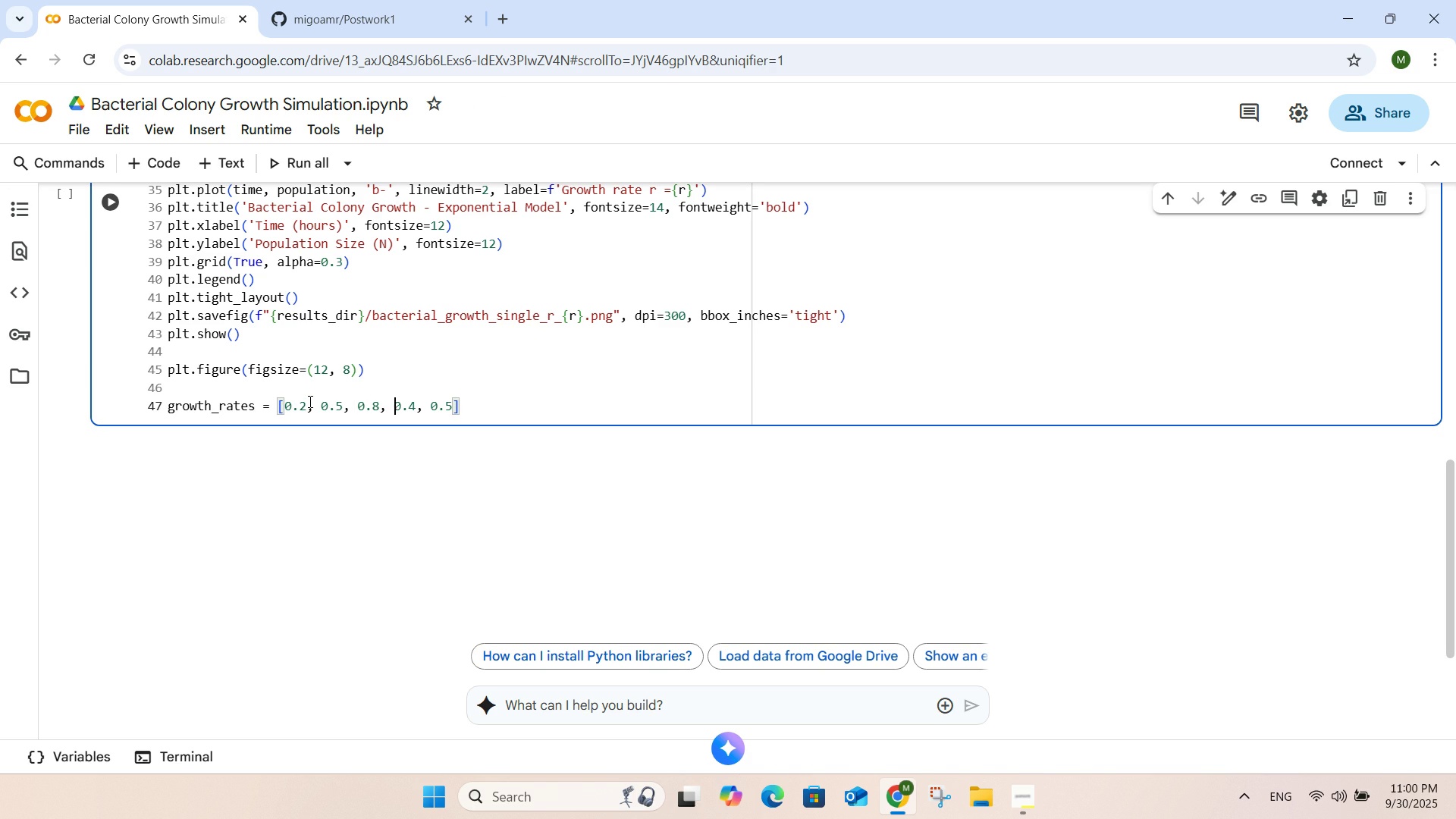 
key(ArrowRight)
 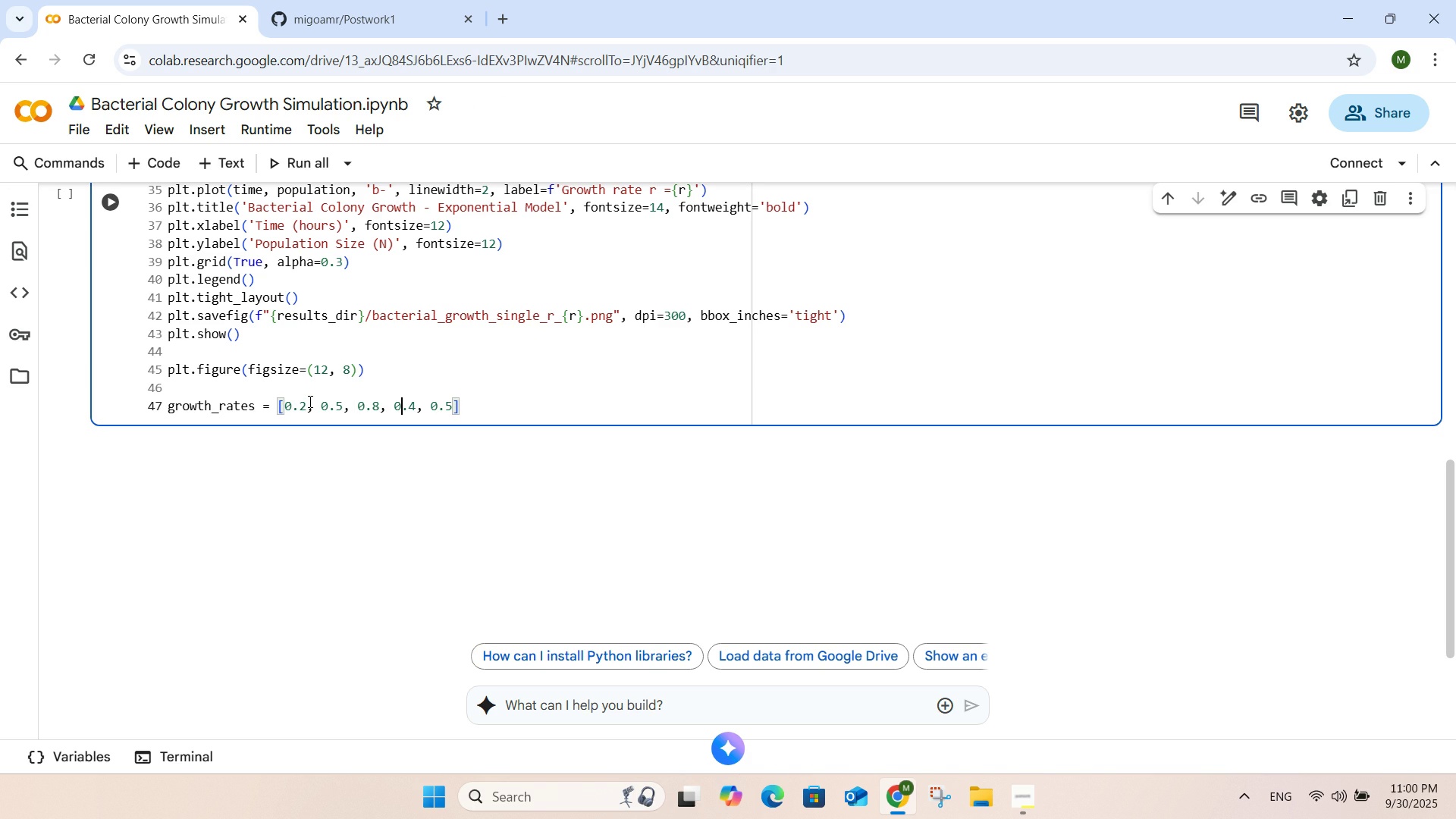 
key(ArrowRight)
 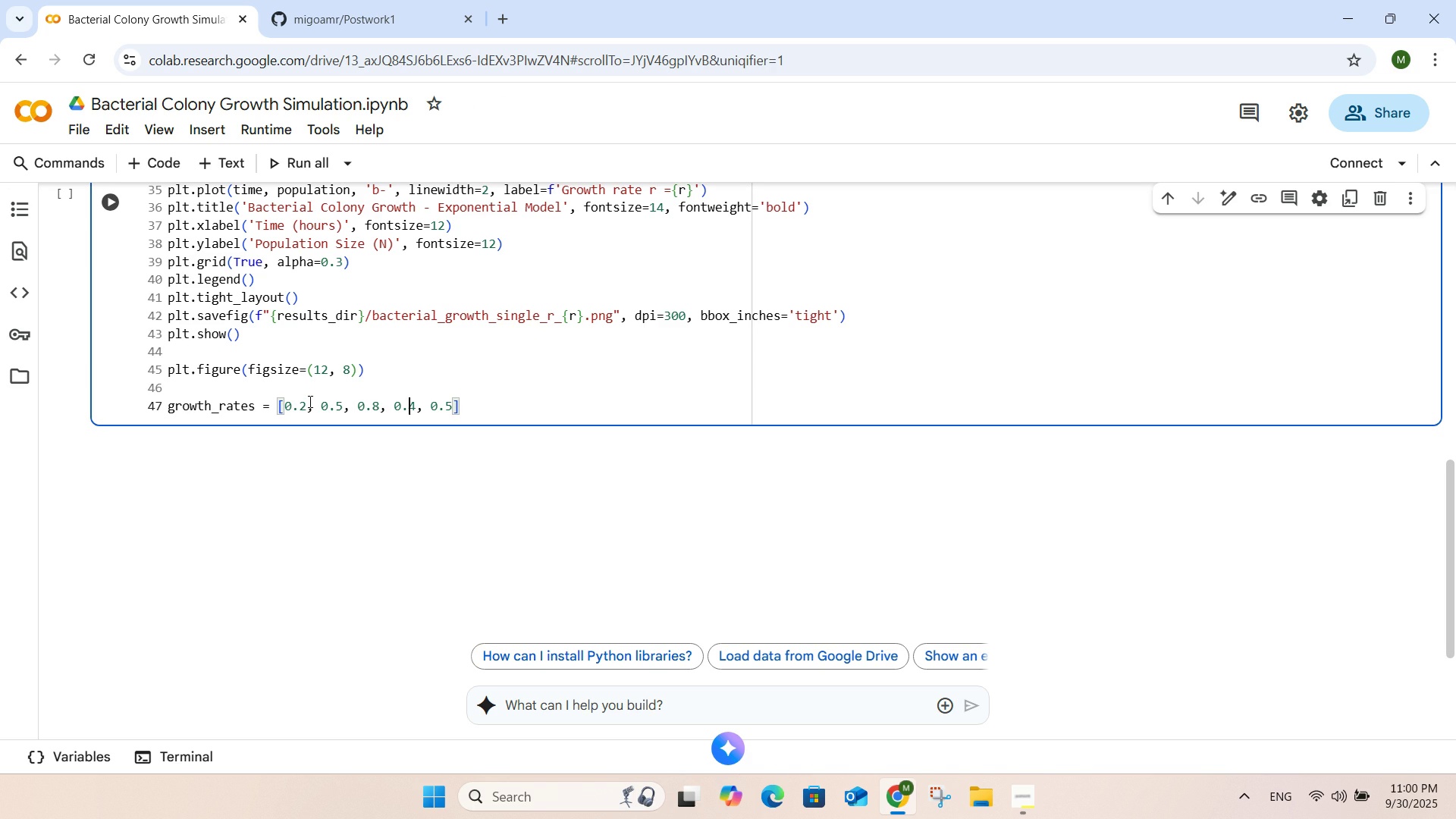 
key(ArrowRight)
 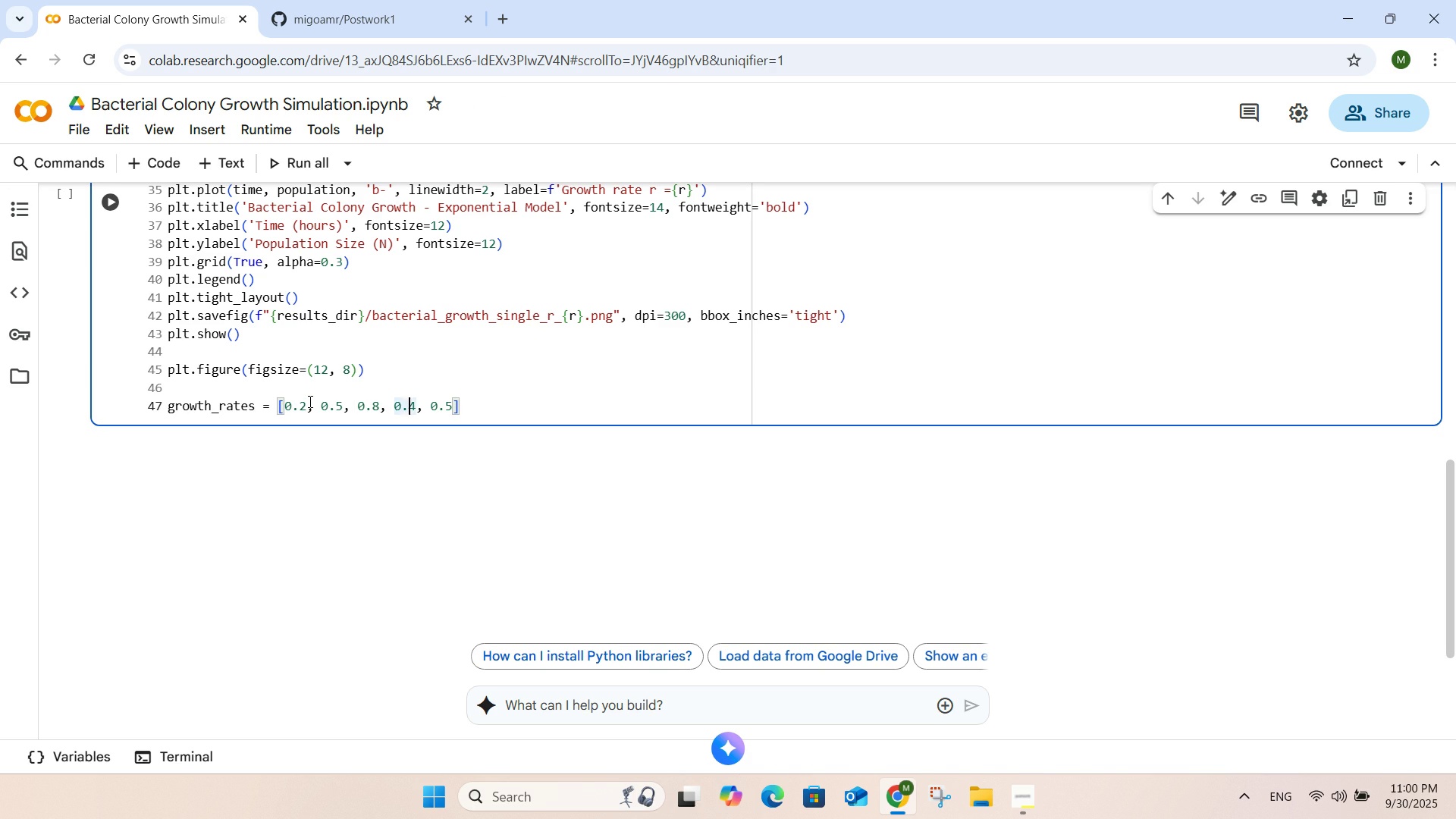 
key(ArrowRight)
 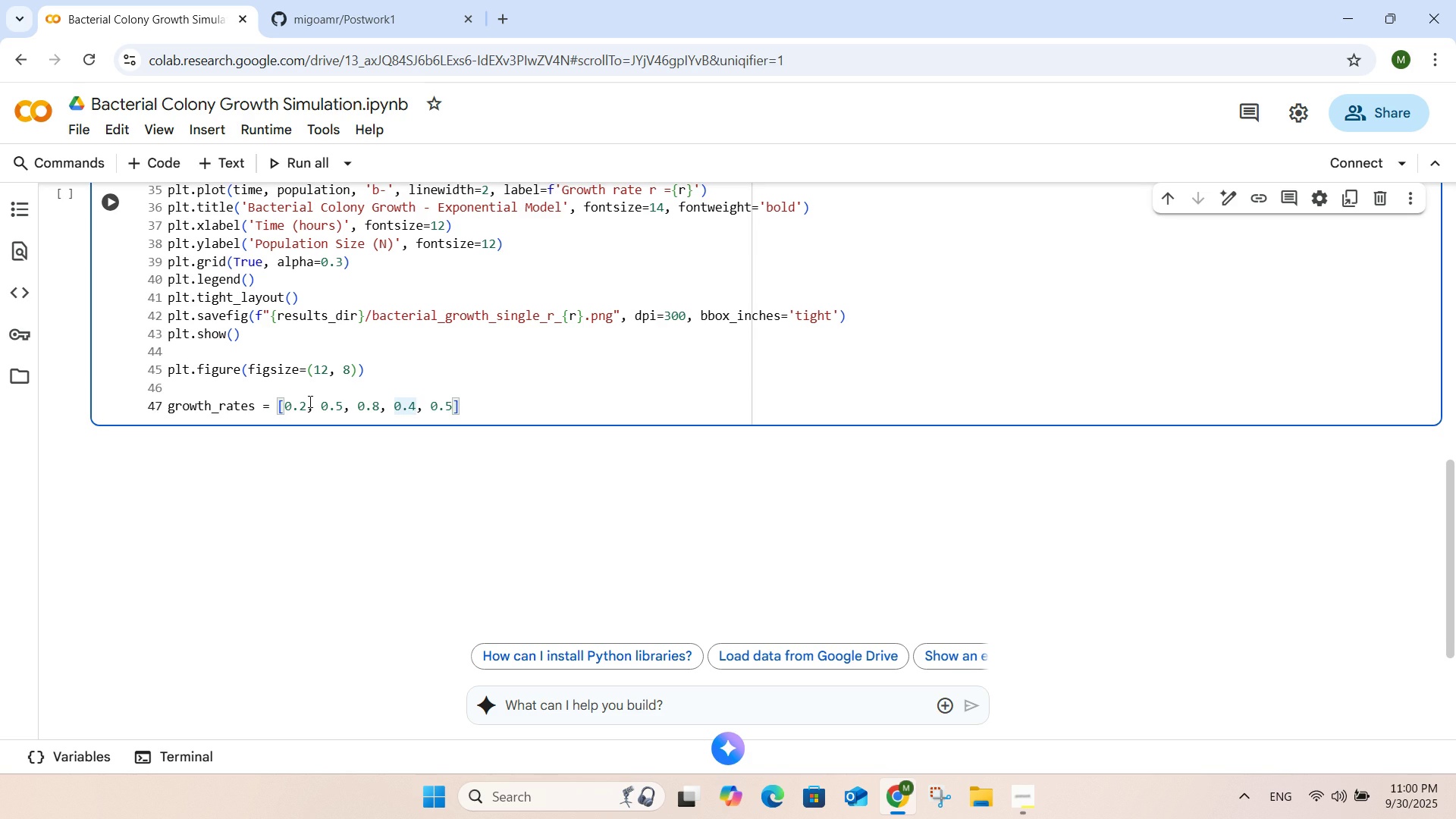 
key(Backspace)
 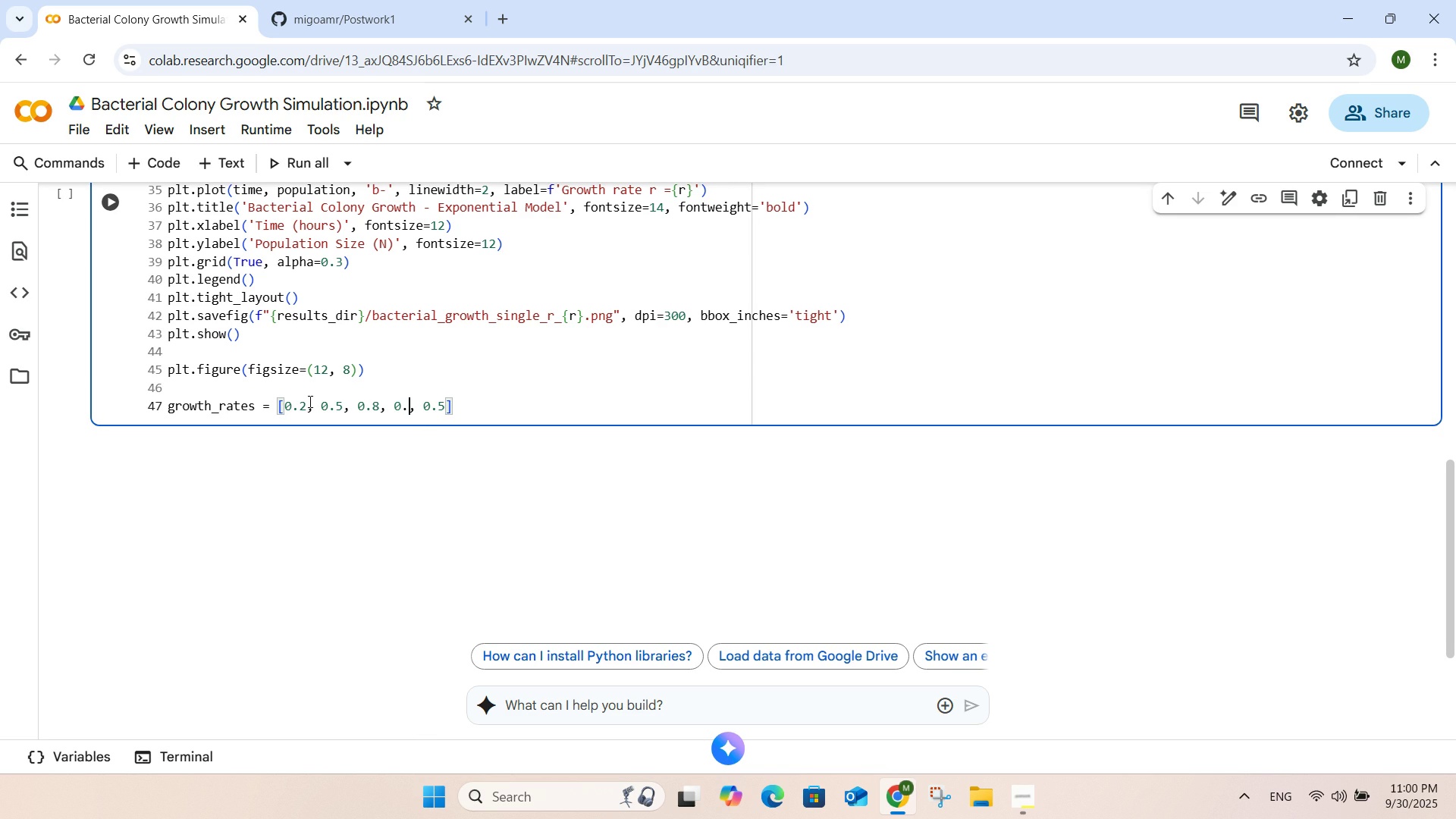 
key(Backspace)
 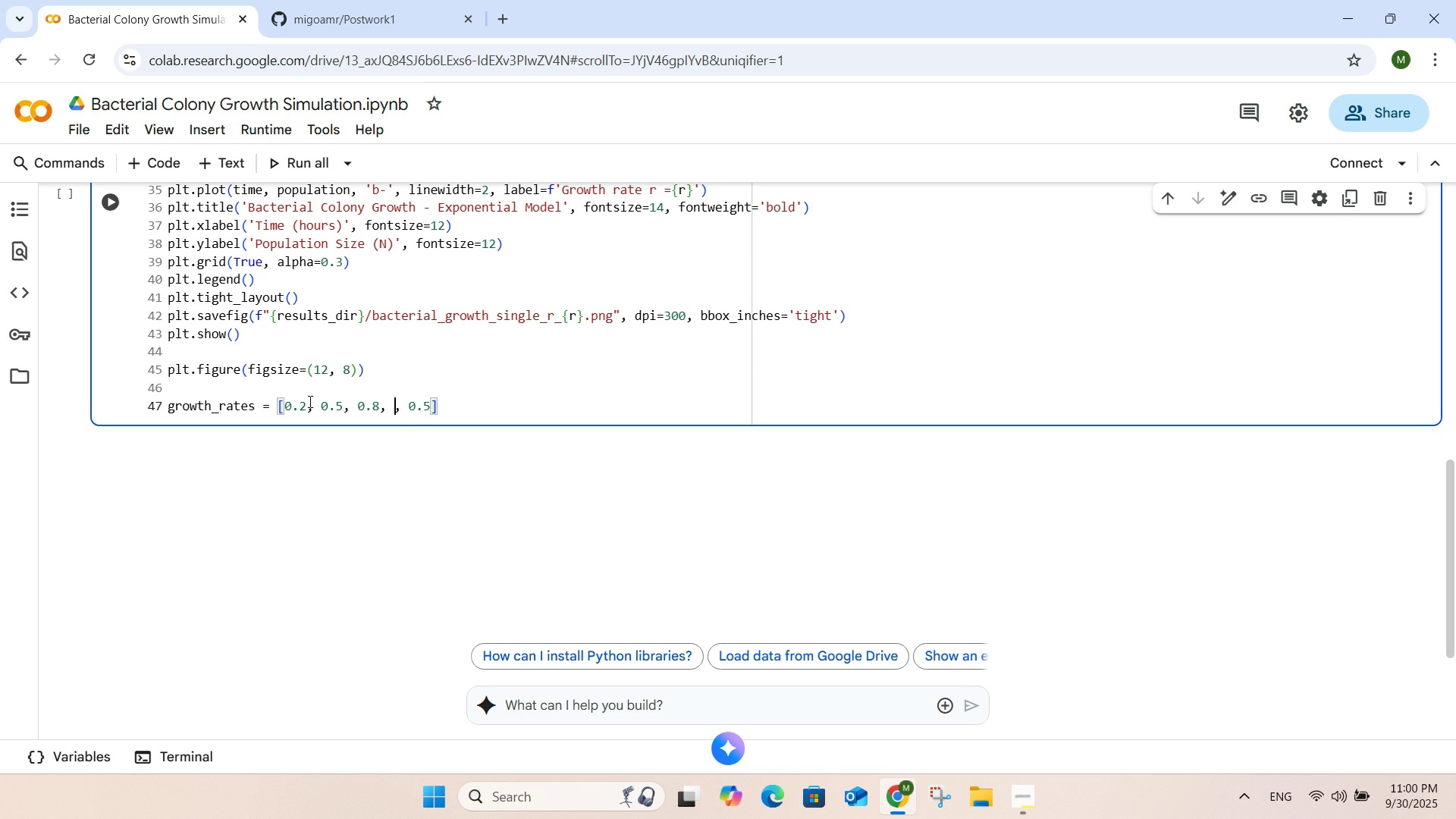 
key(Backspace)
 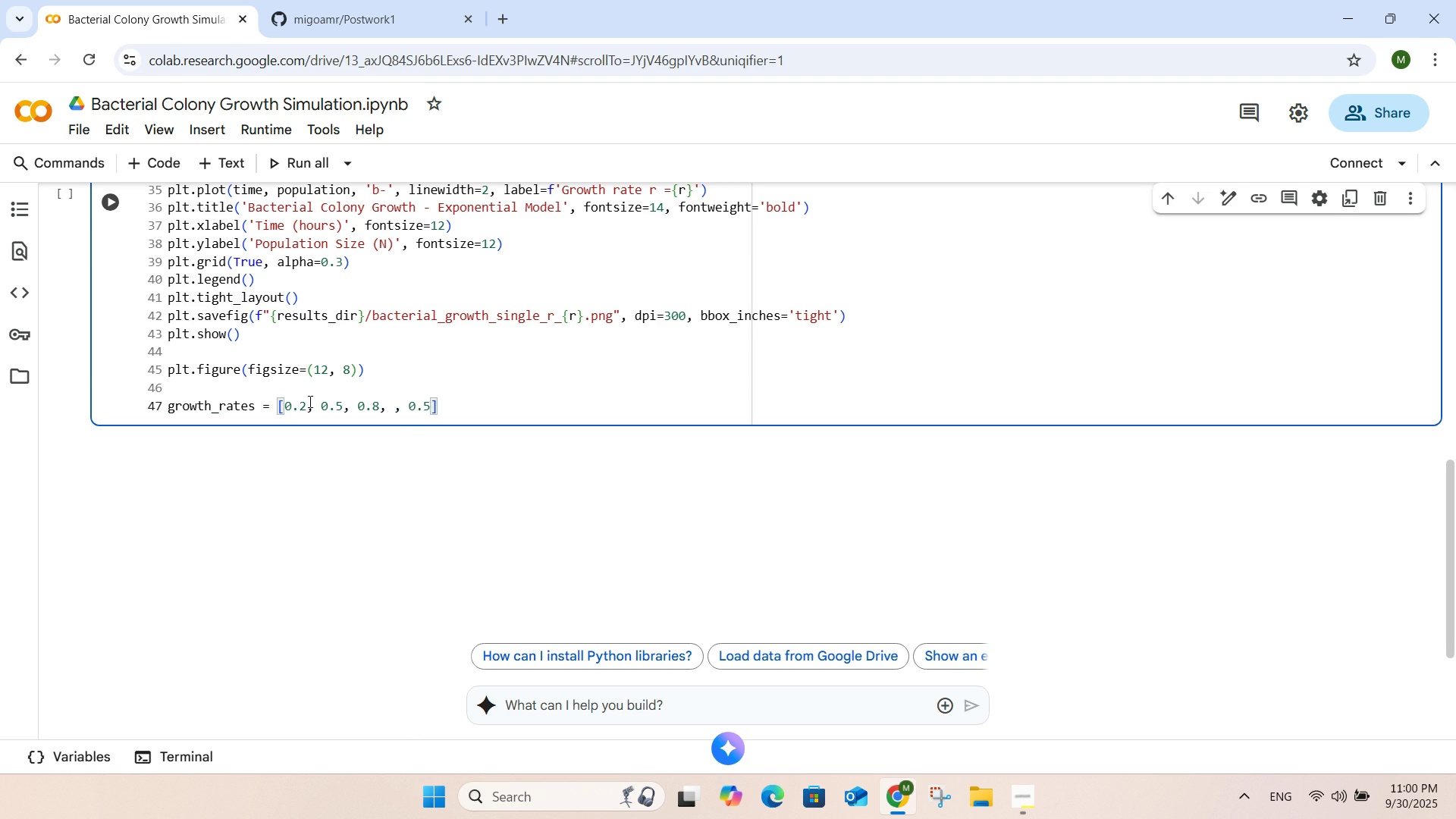 
key(Numpad1)
 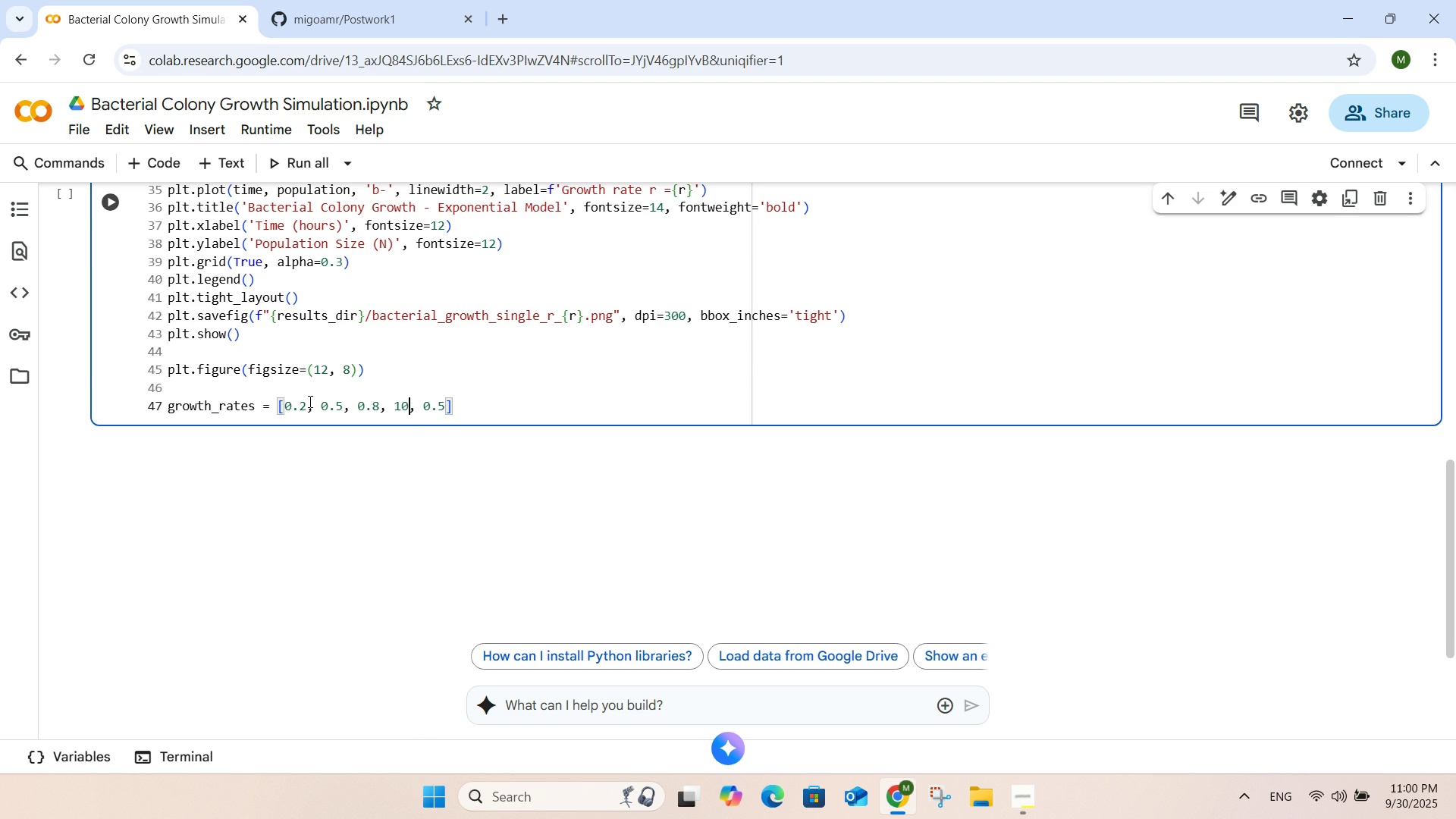 
key(Numpad0)
 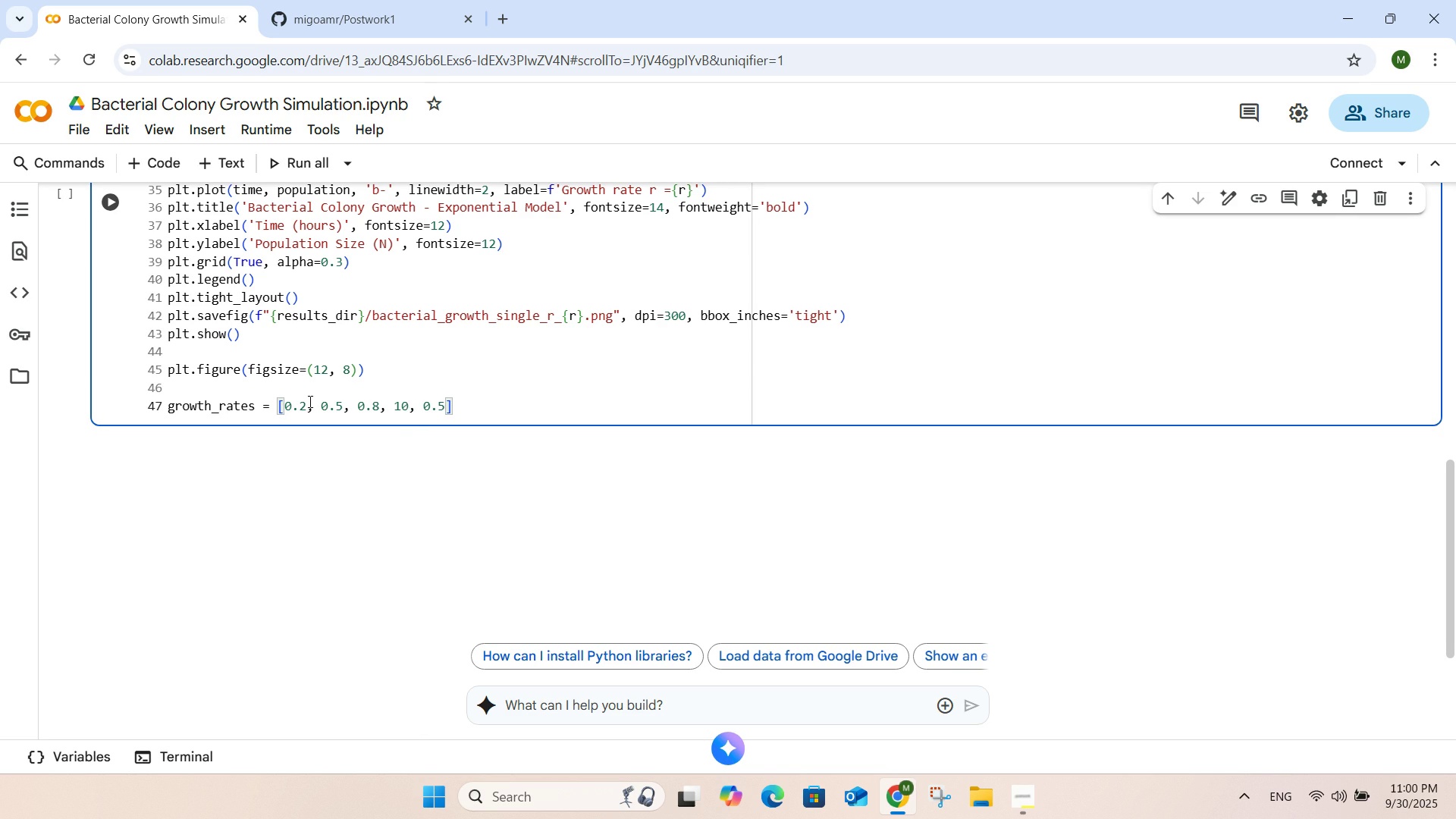 
key(Backspace)
 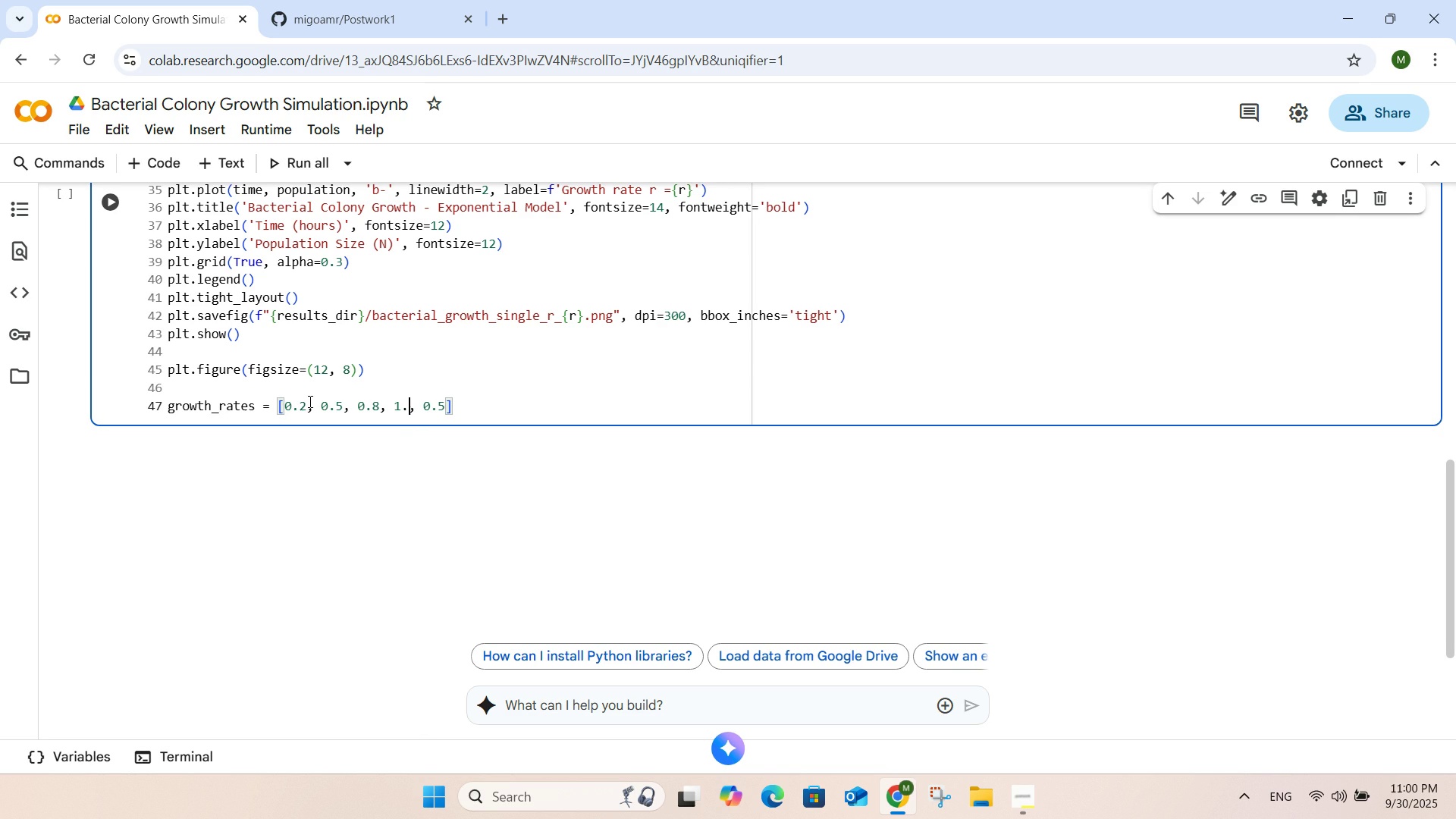 
key(NumpadDecimal)
 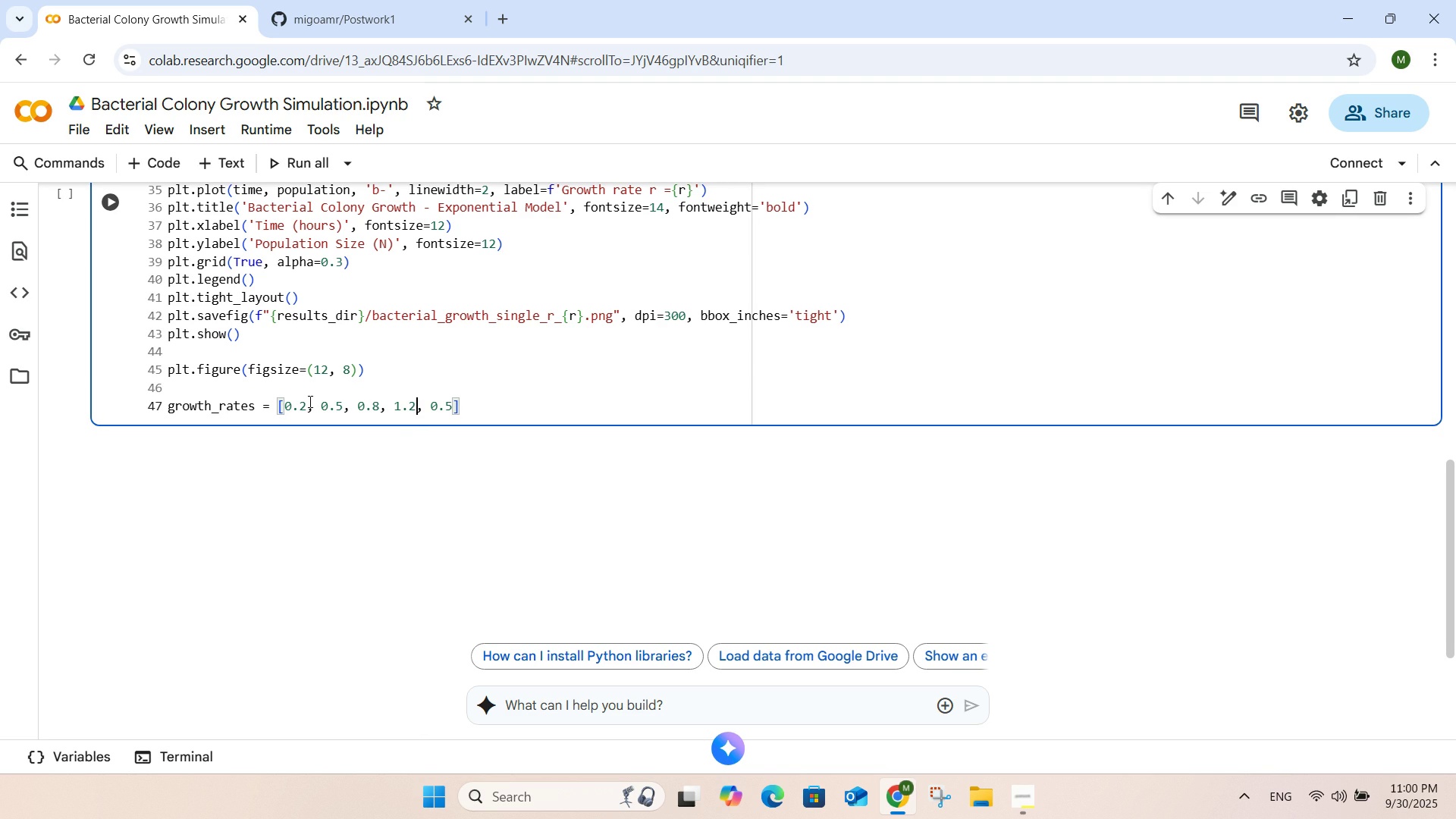 
key(Numpad2)
 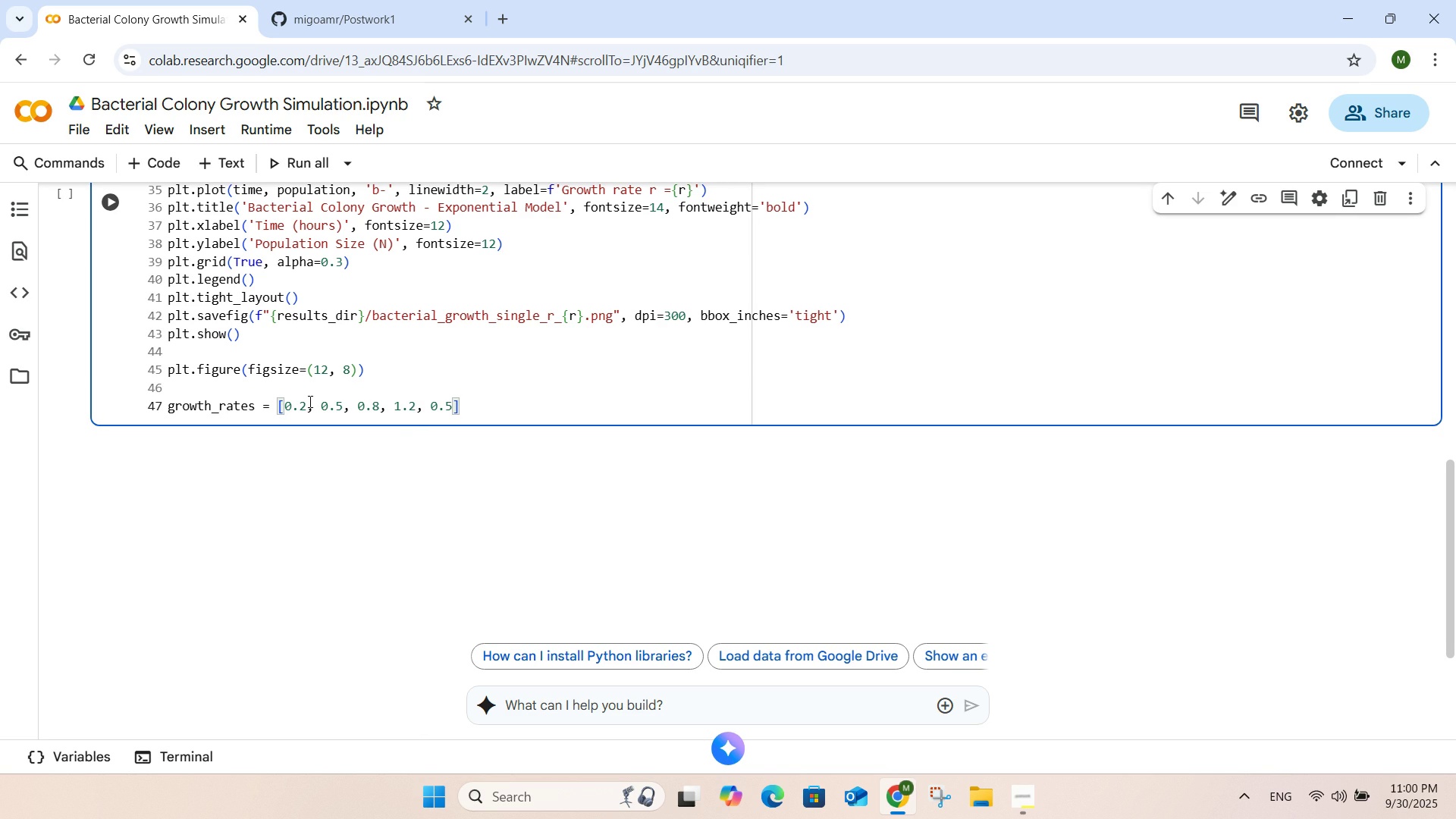 
key(ArrowDown)
 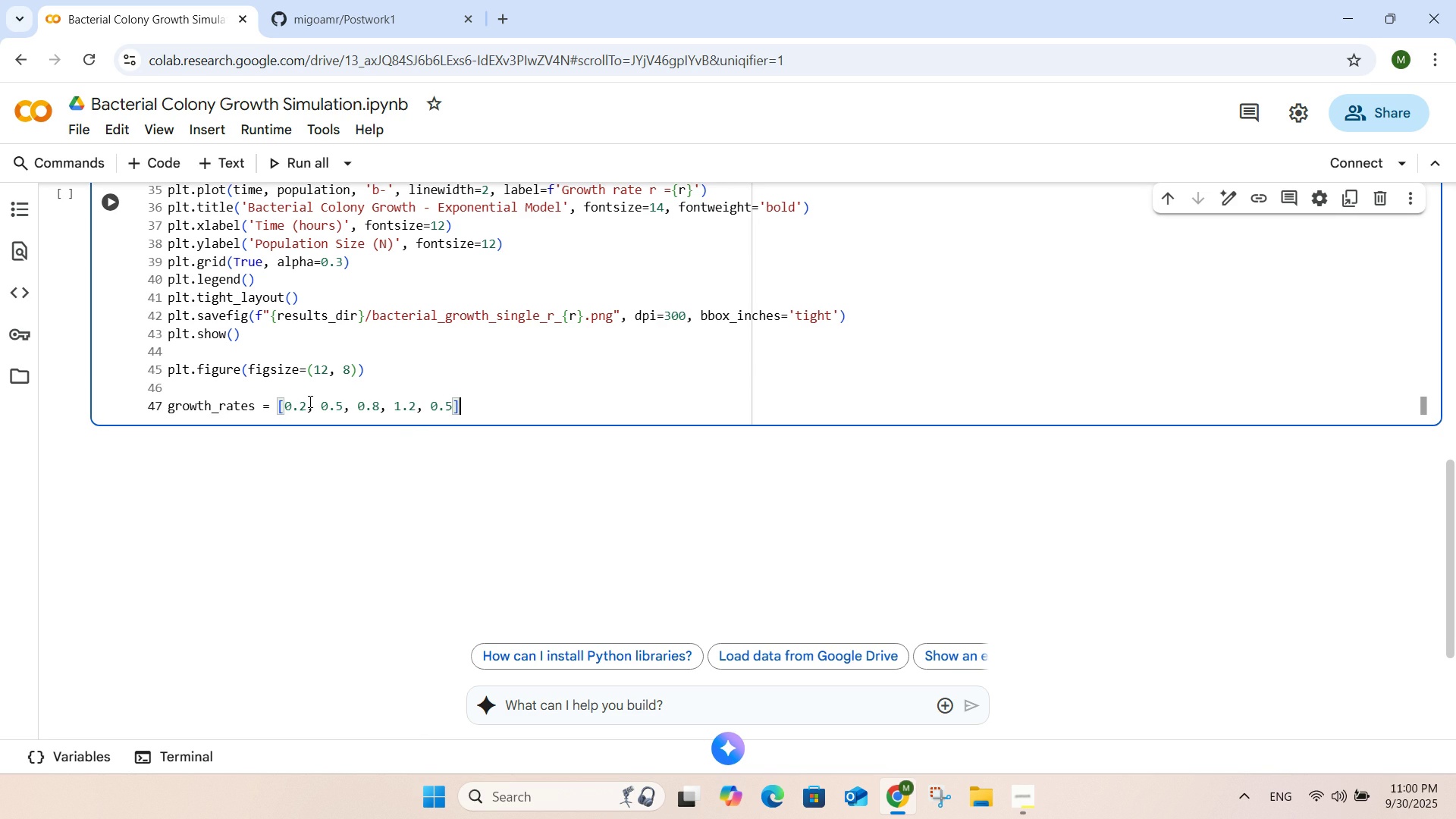 
key(ArrowLeft)
 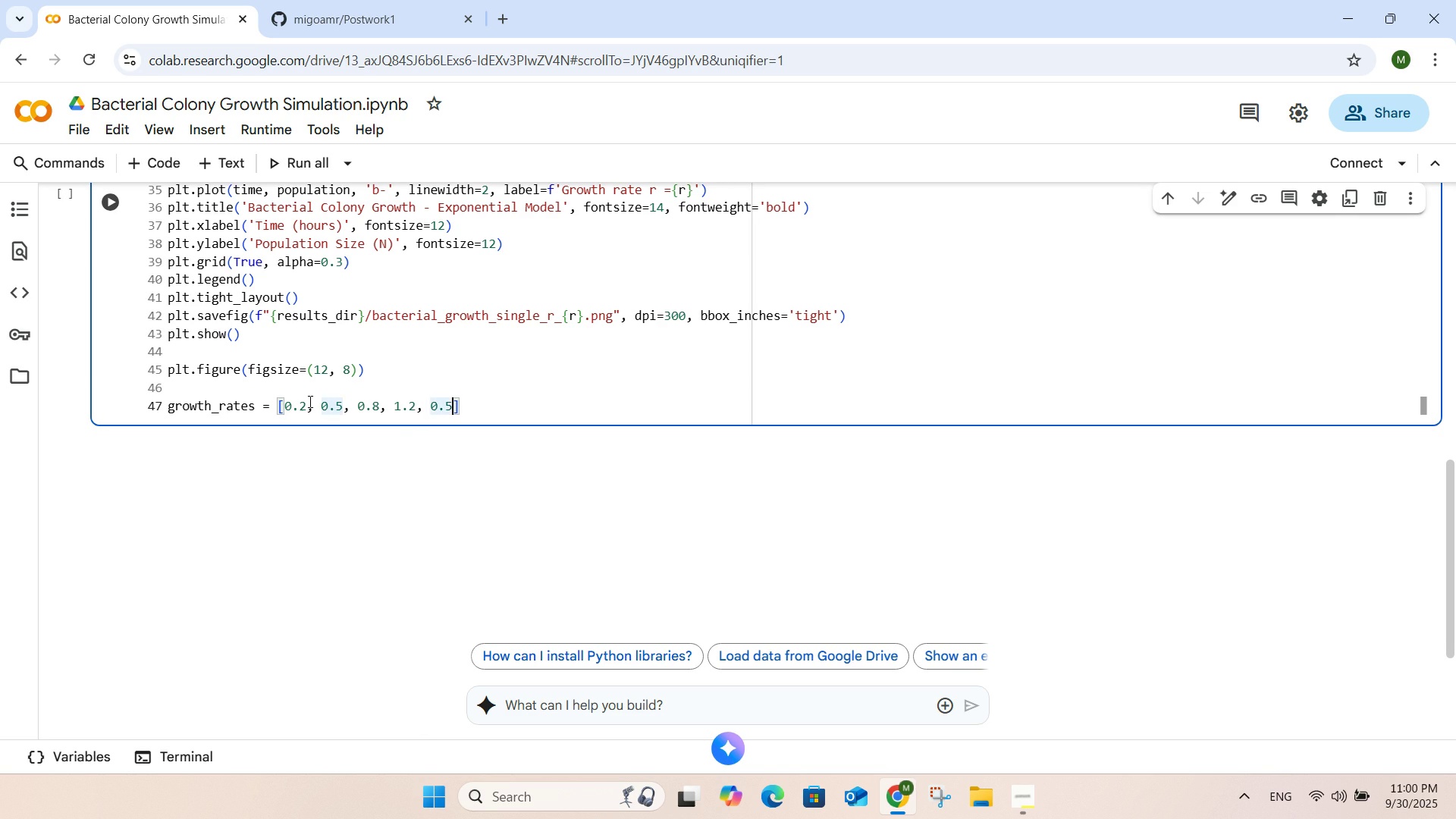 
key(Backspace)
 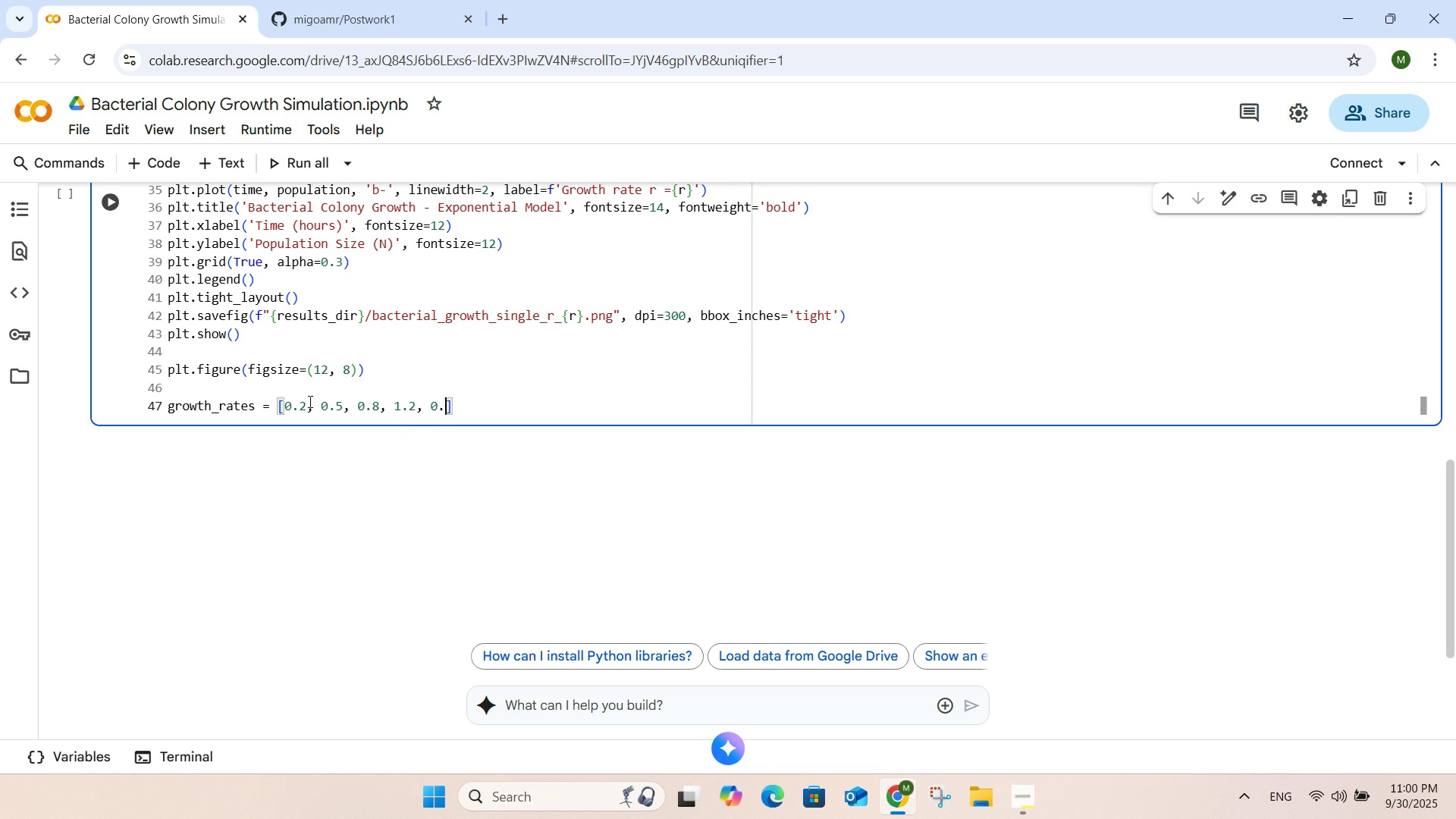 
key(Backspace)
 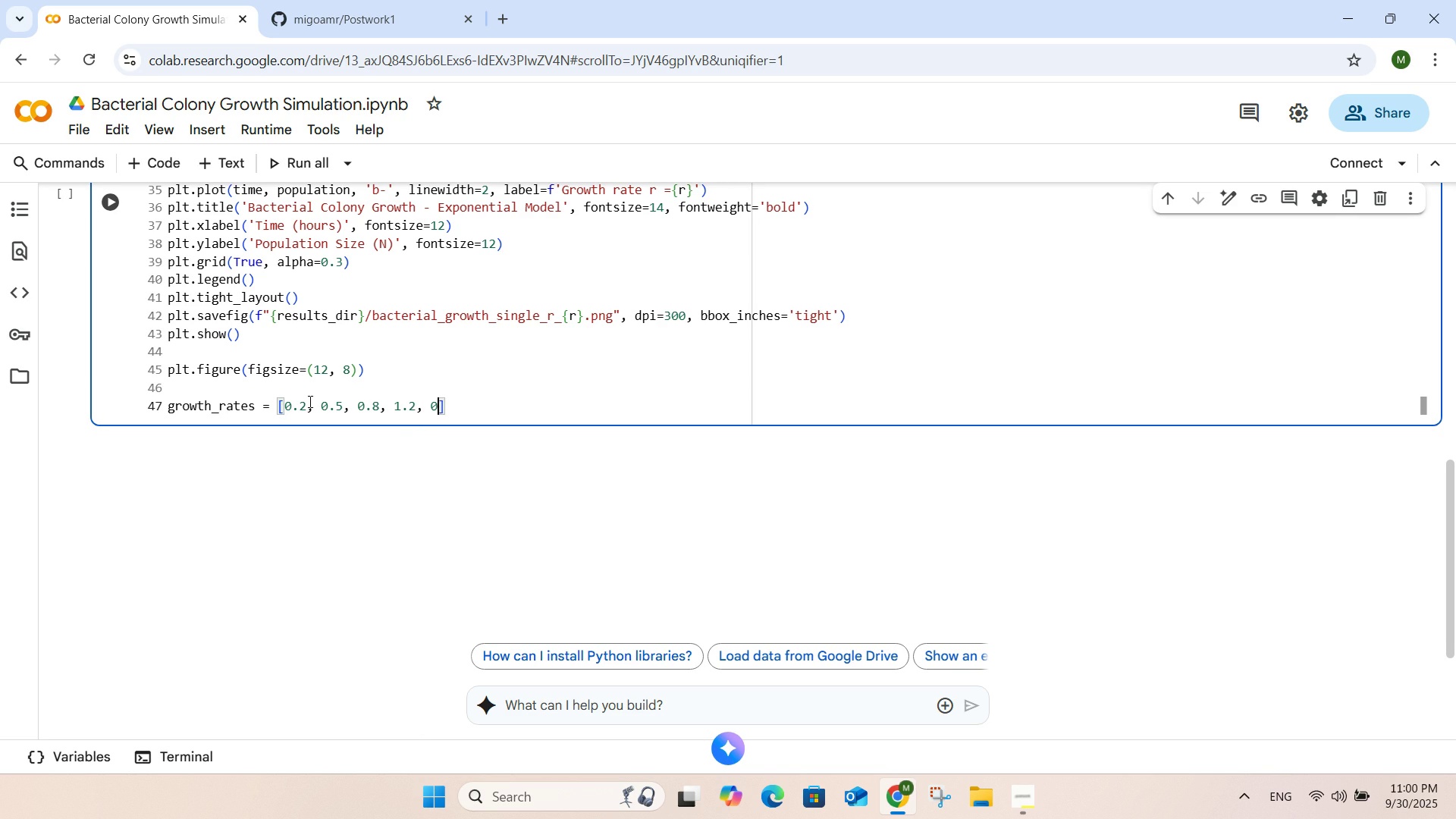 
key(Backspace)
 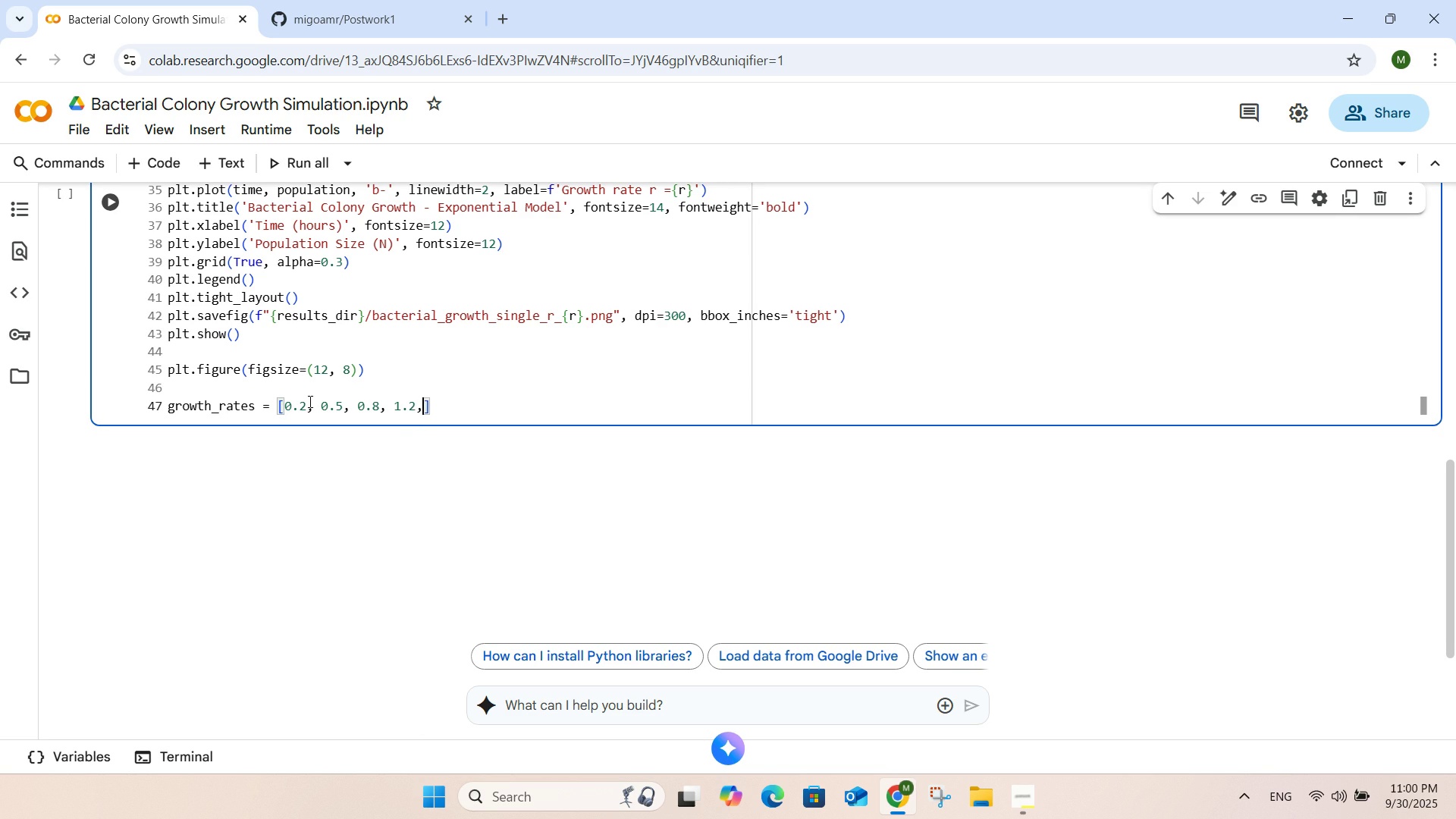 
key(Backspace)
 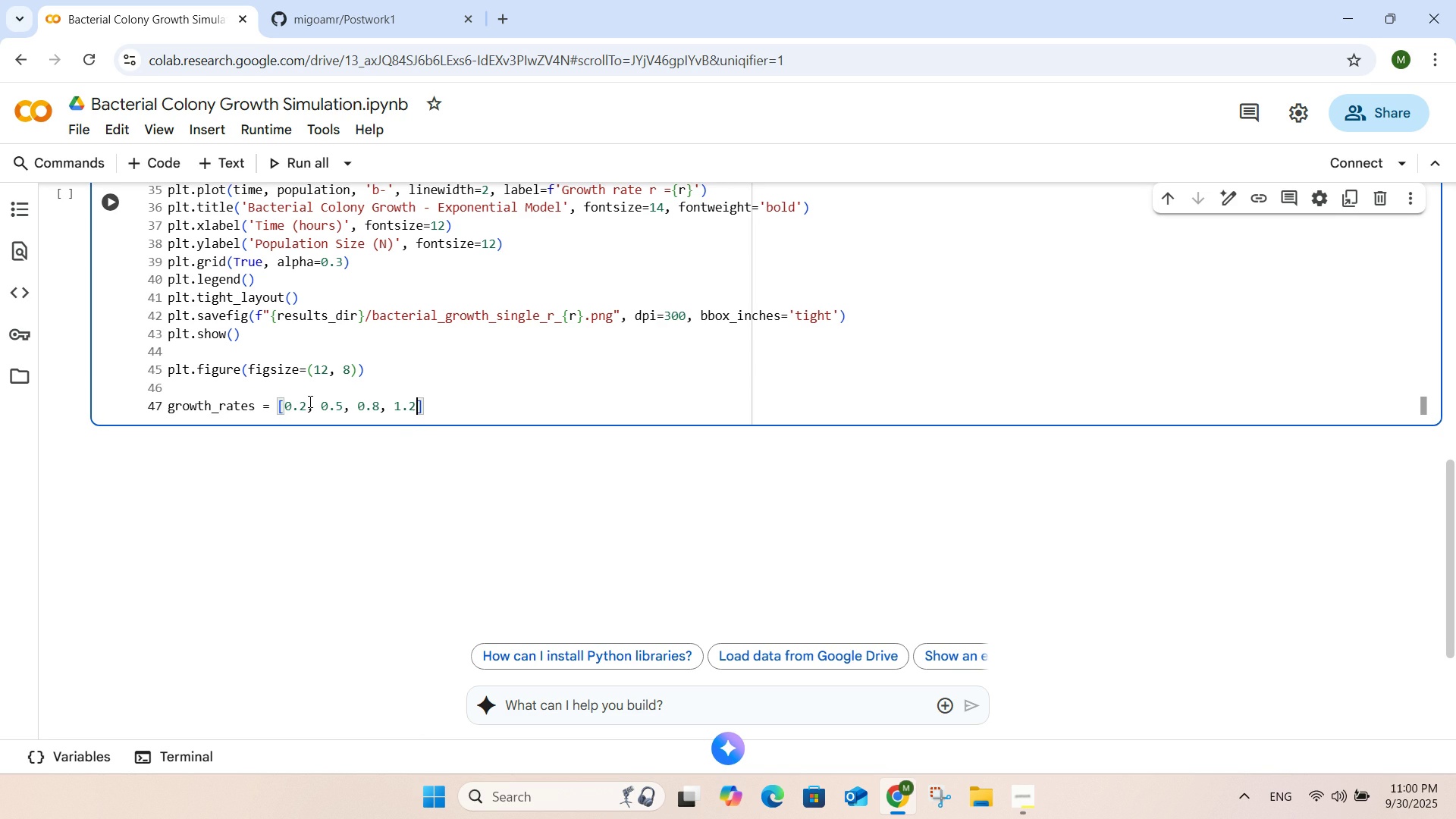 
key(Backspace)
 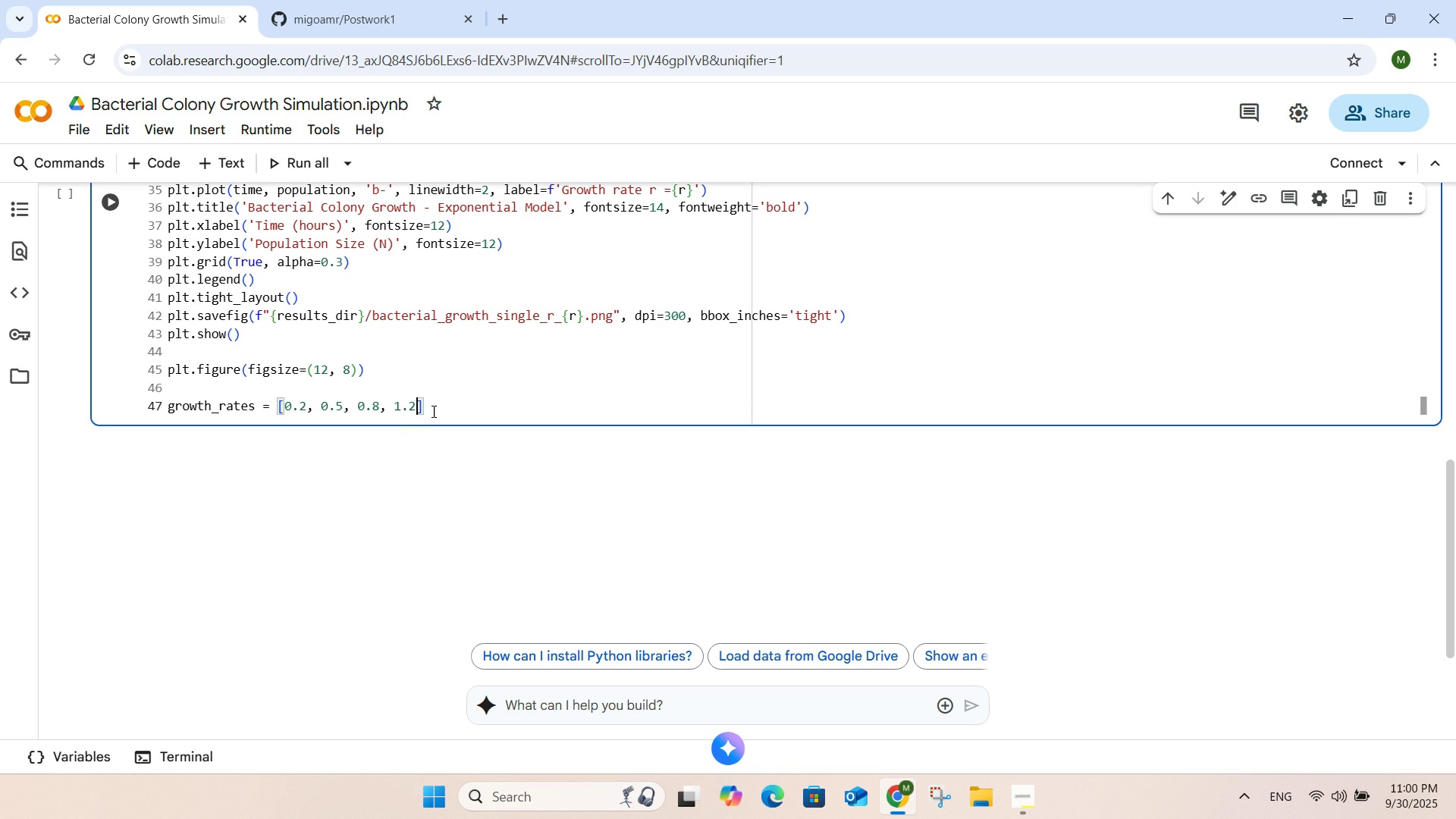 
left_click([457, 406])
 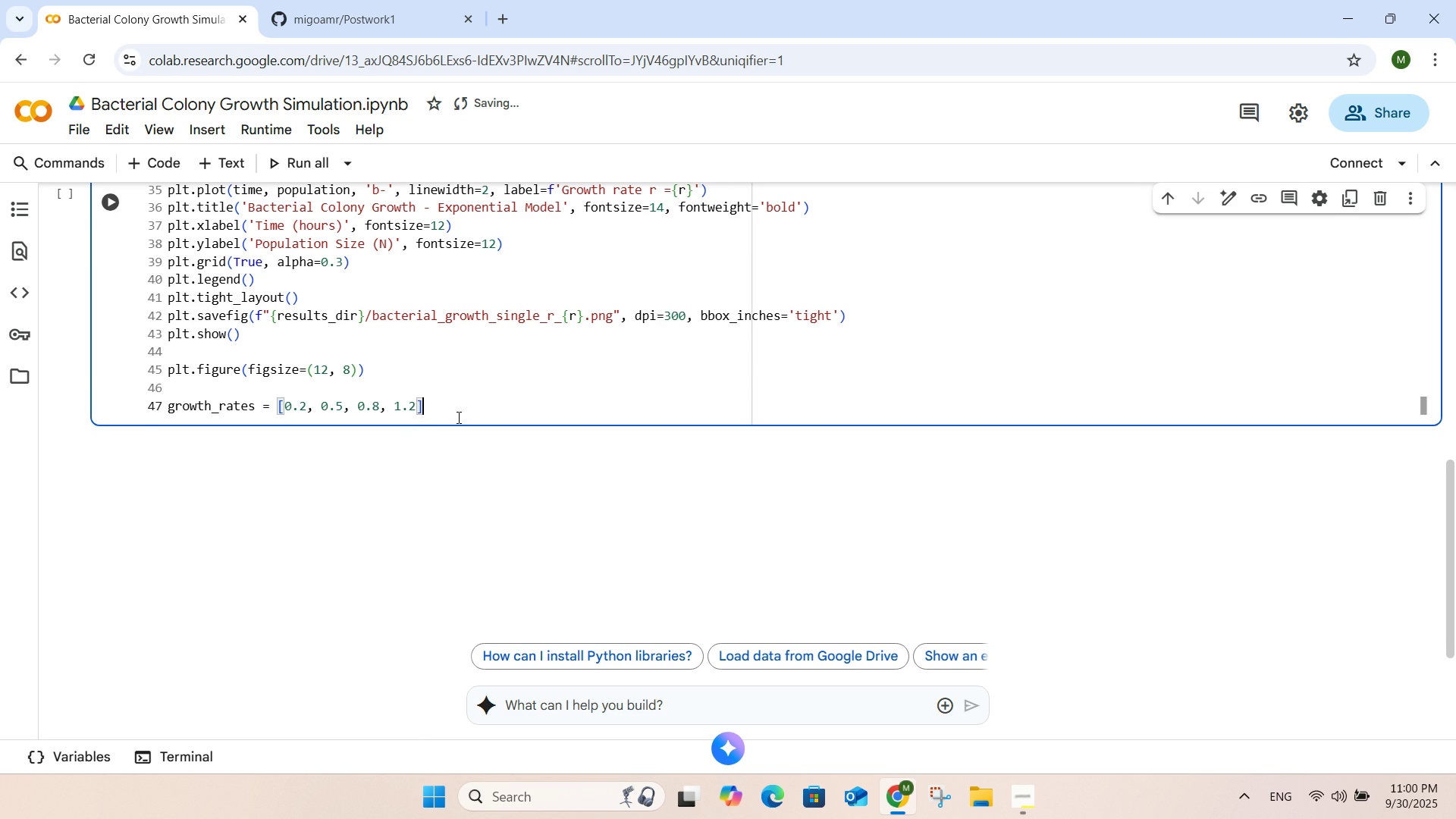 
key(Enter)
 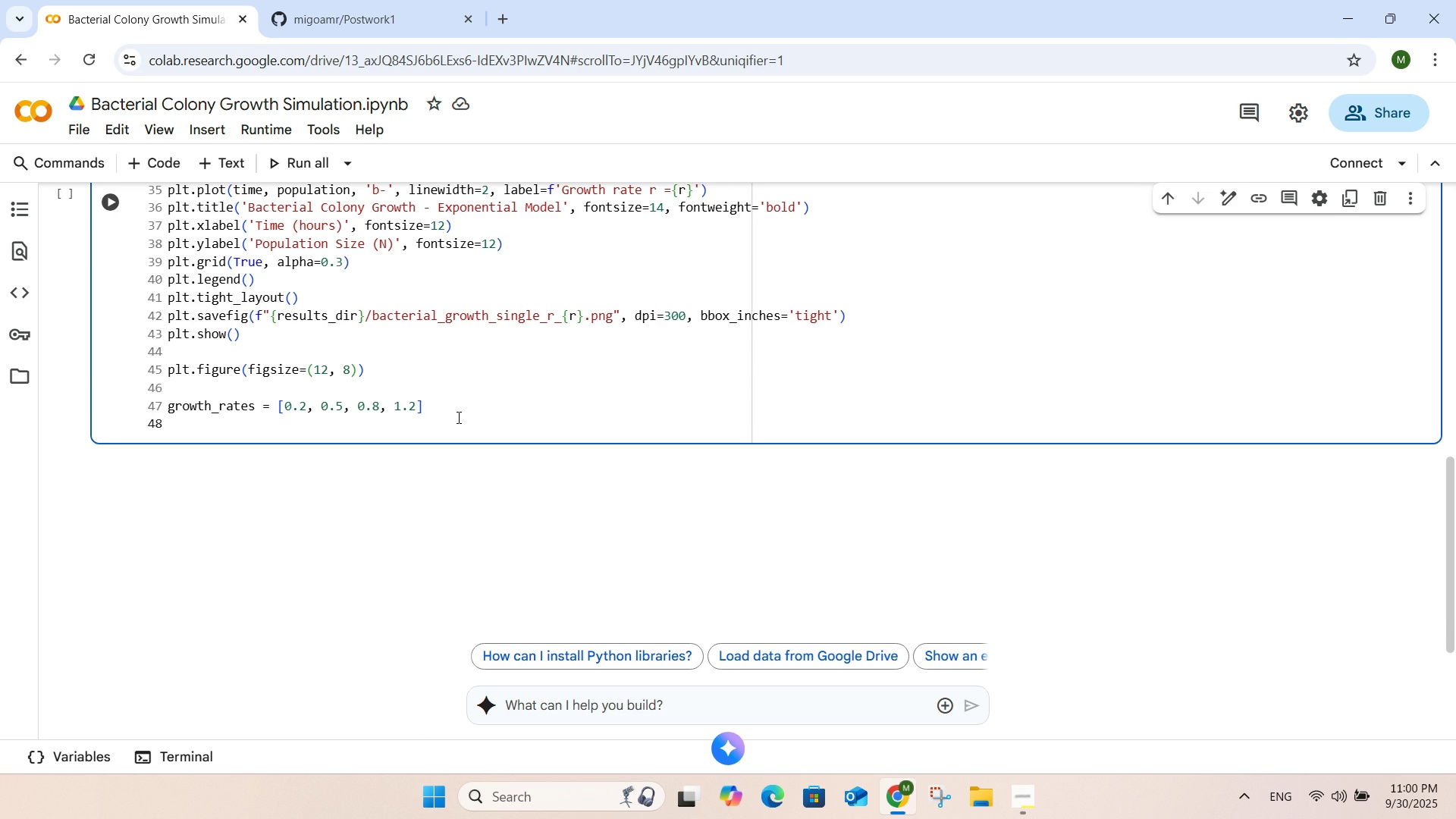 
type(colors)
 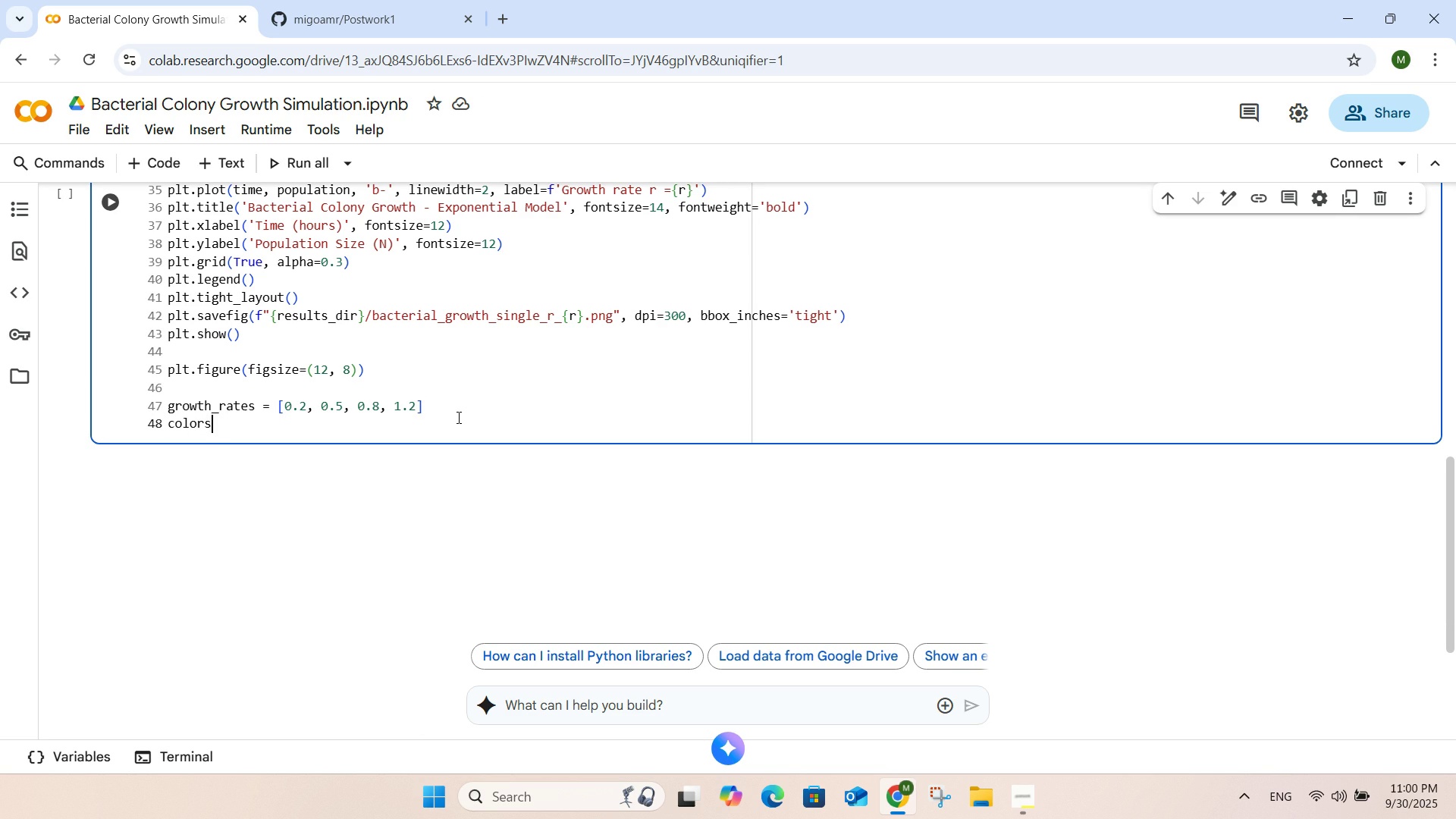 
wait(5.15)
 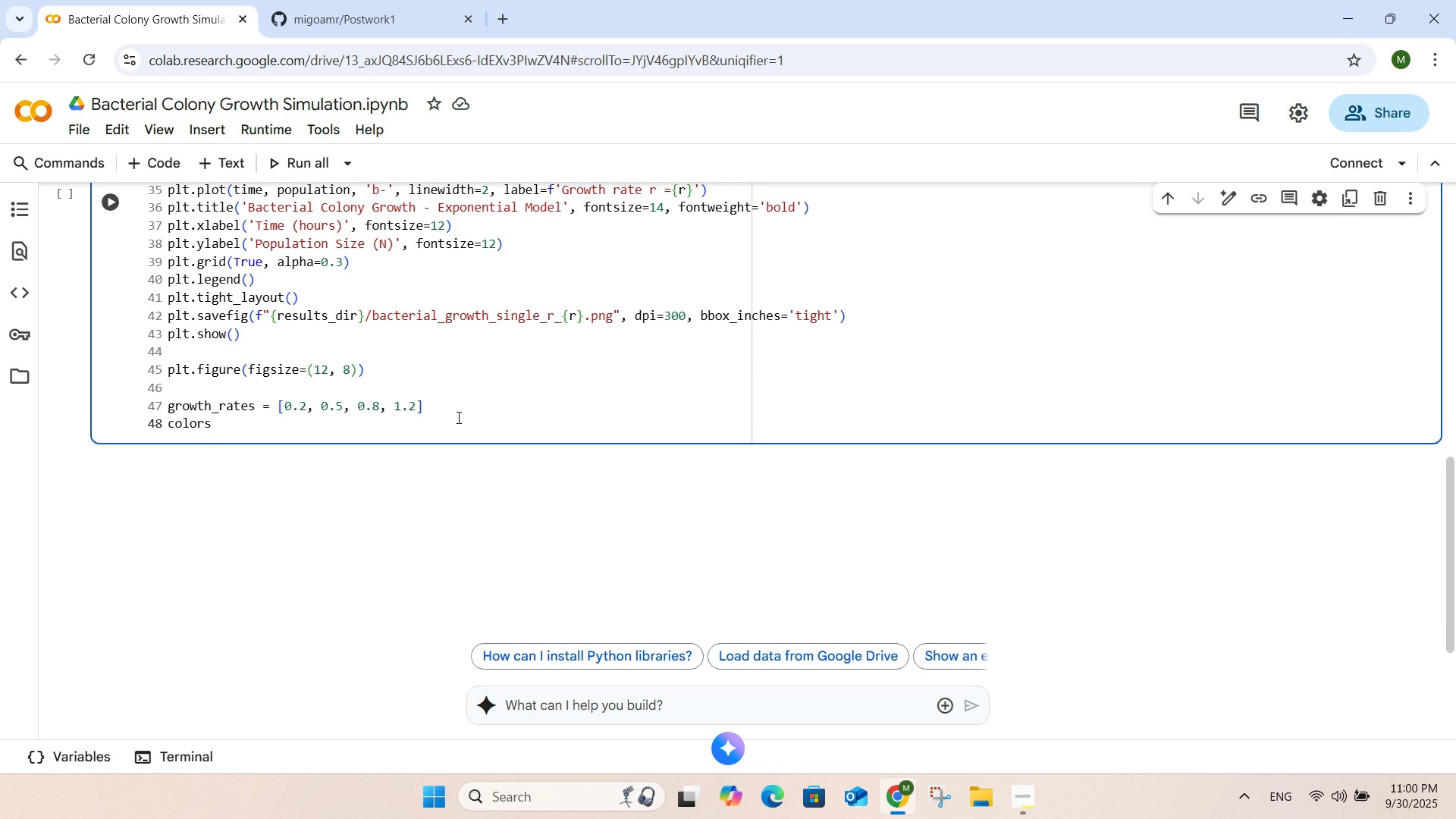 
key(Equal)
 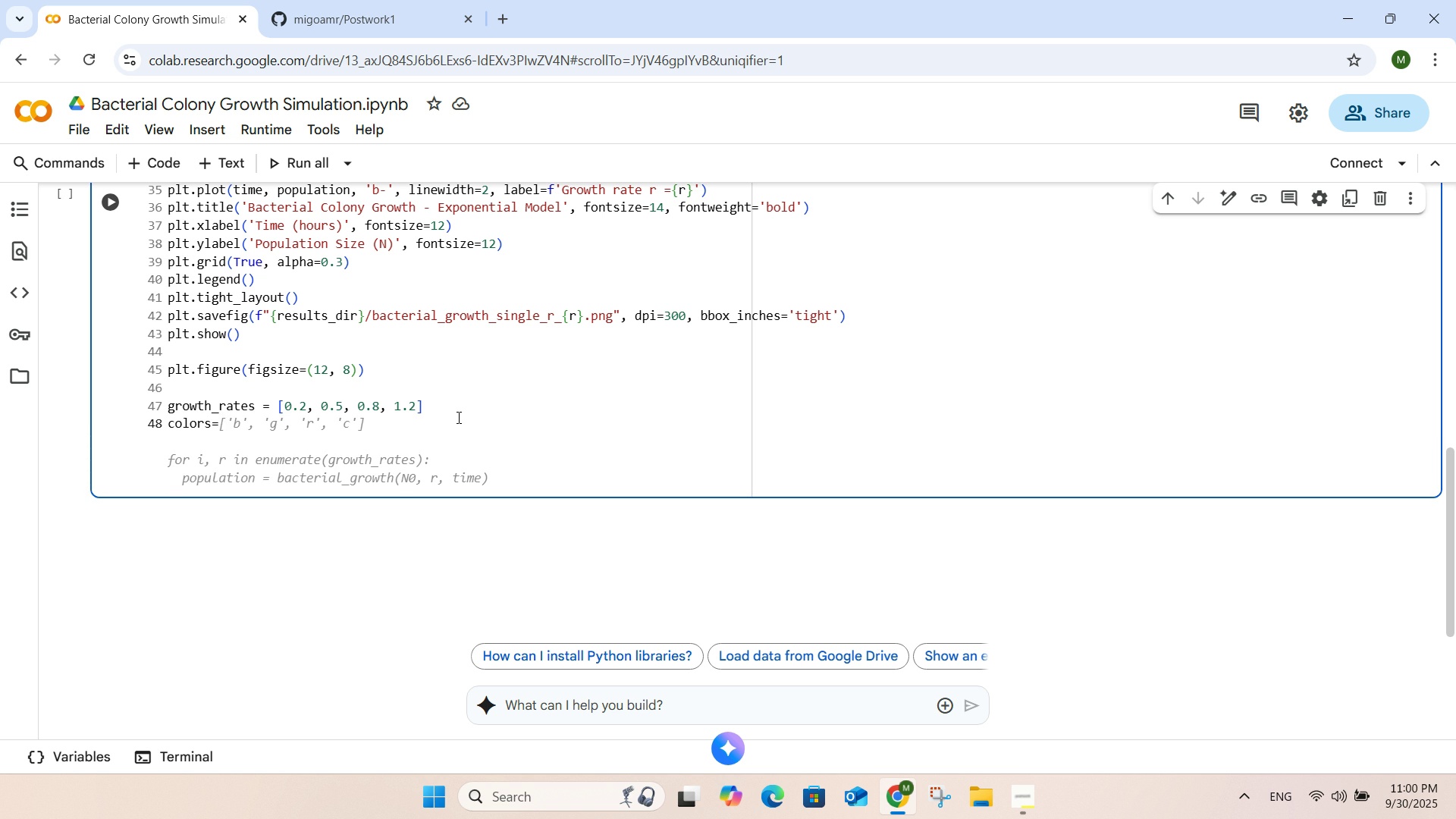 
key(Tab)